 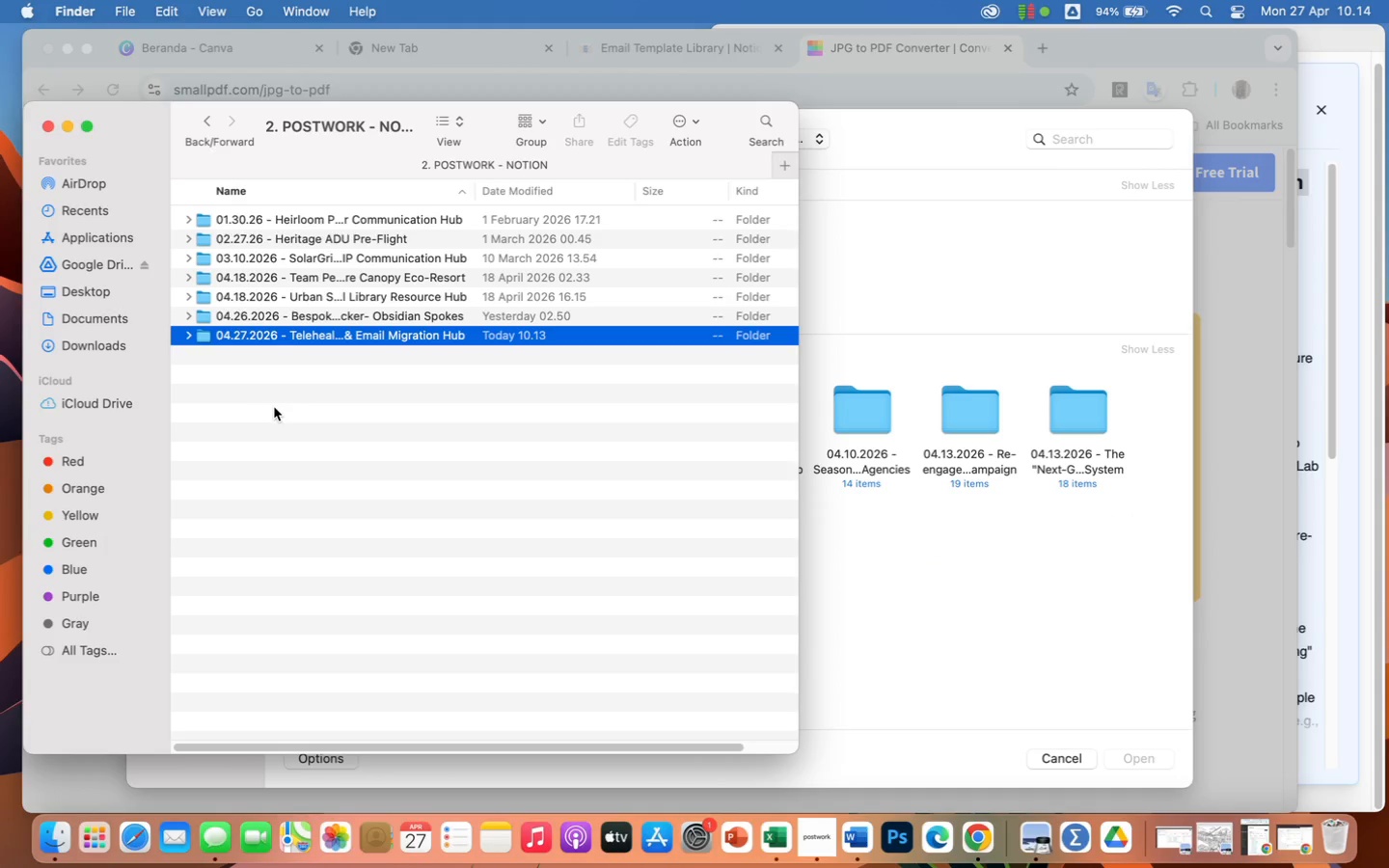 
left_click([983, 836])
 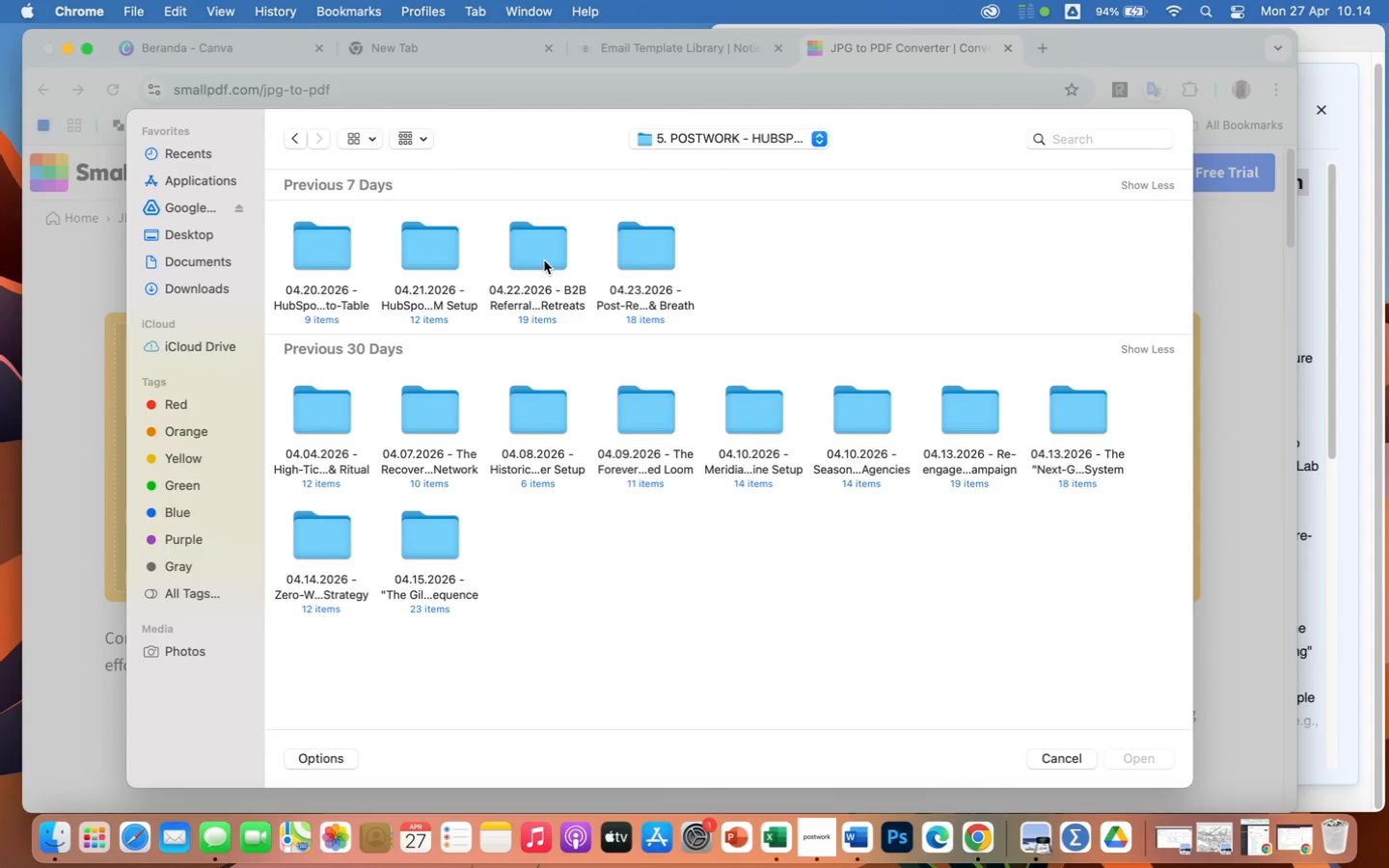 
wait(5.08)
 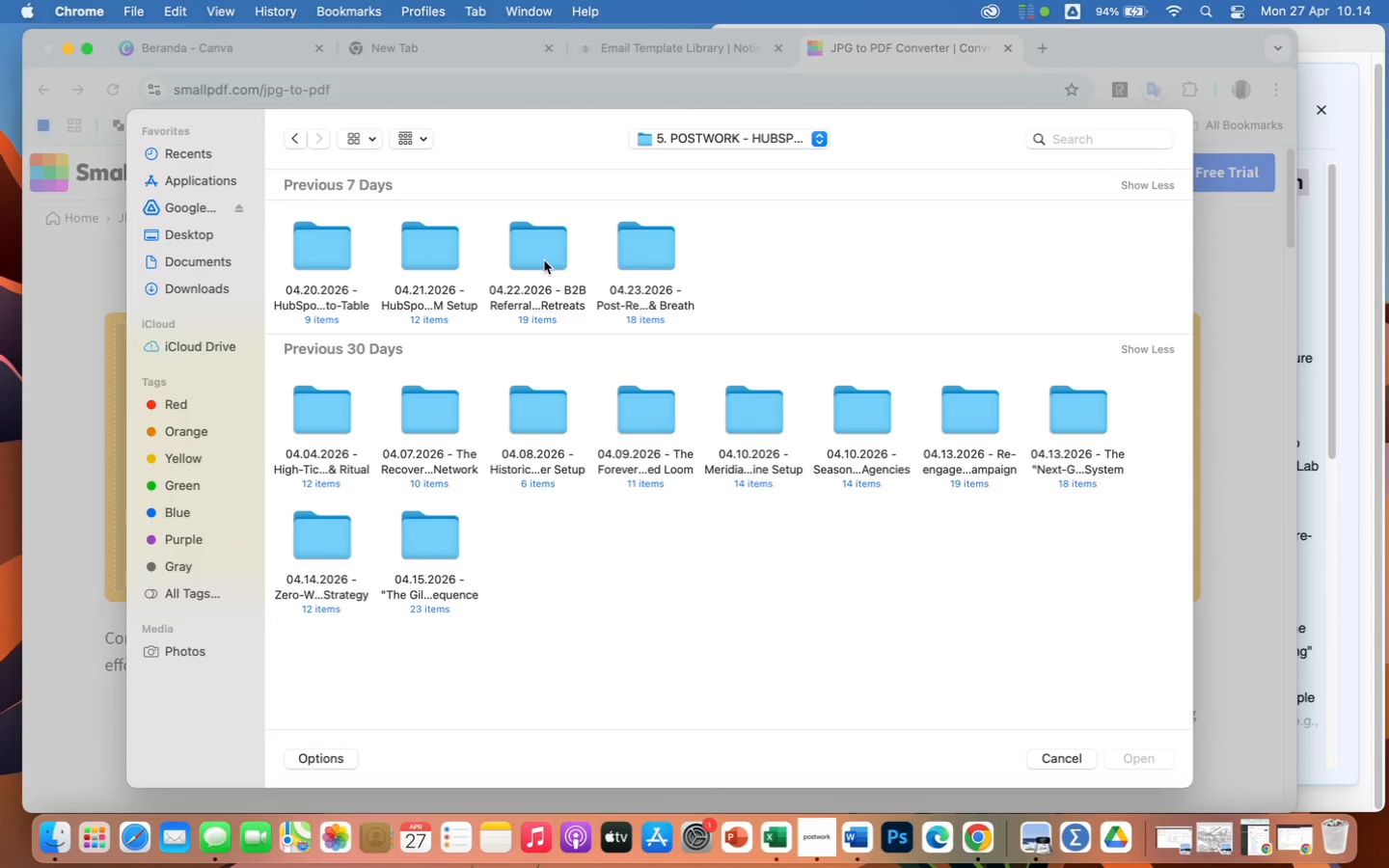 
left_click([1067, 762])
 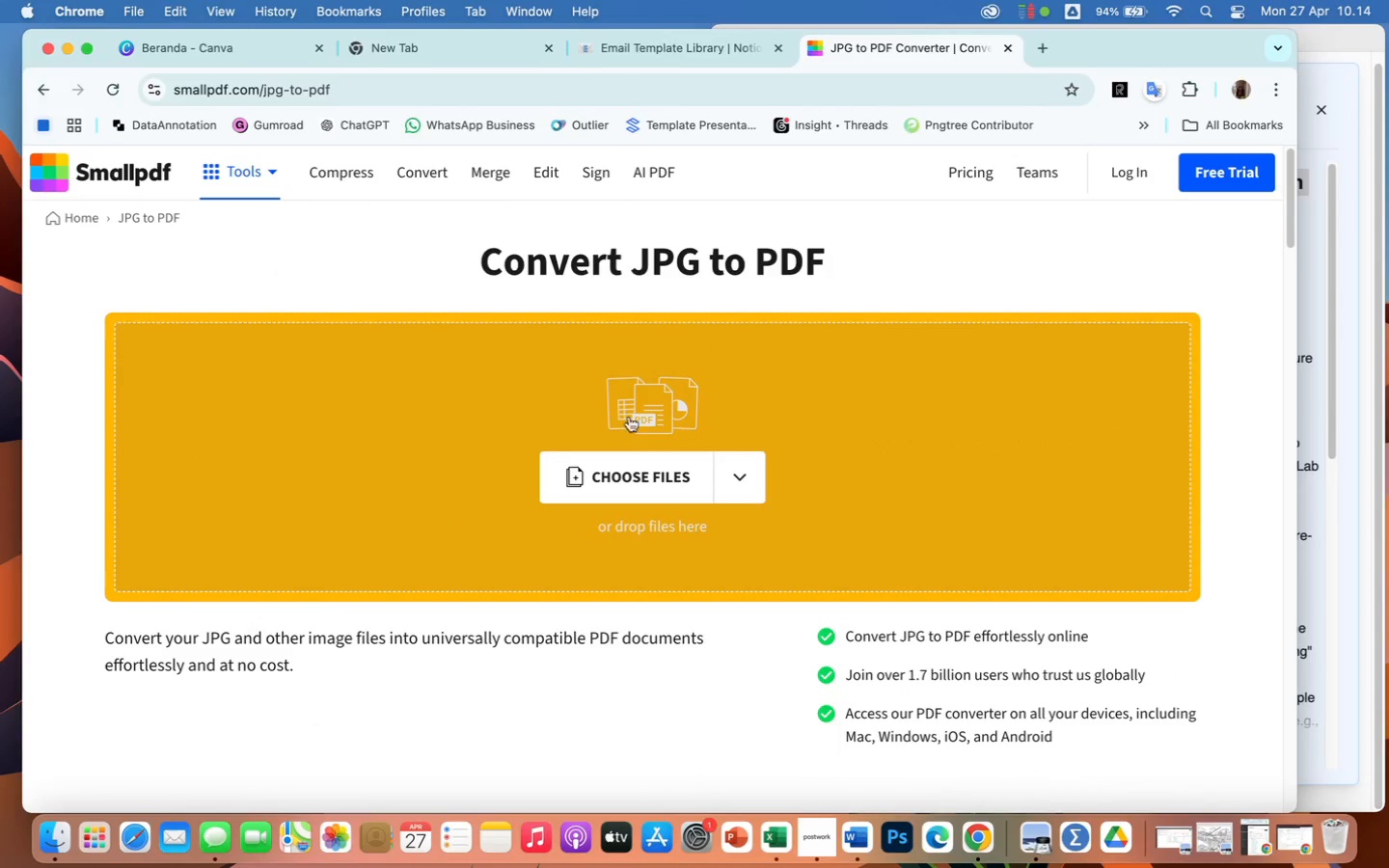 
left_click([631, 473])
 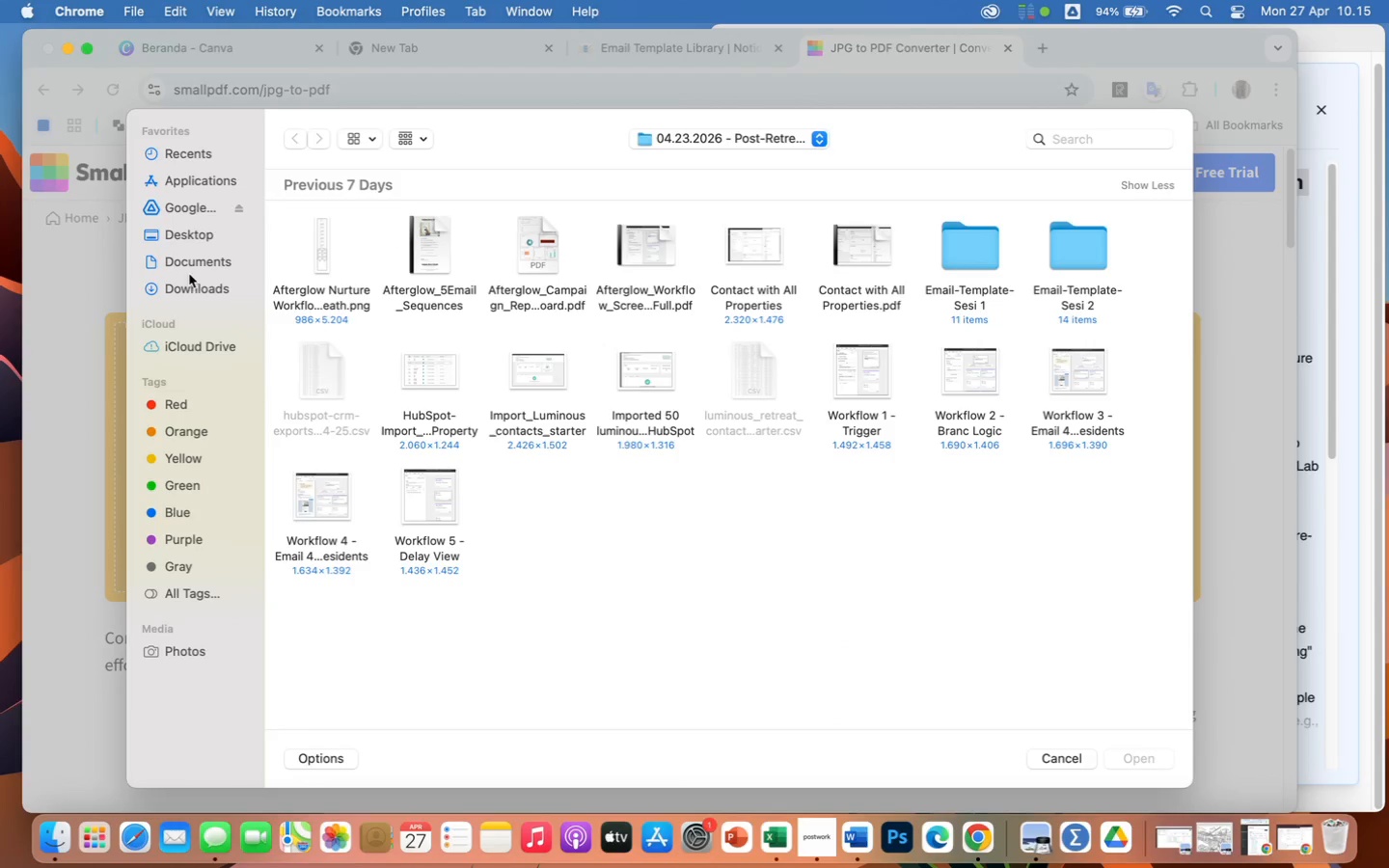 
left_click([193, 262])
 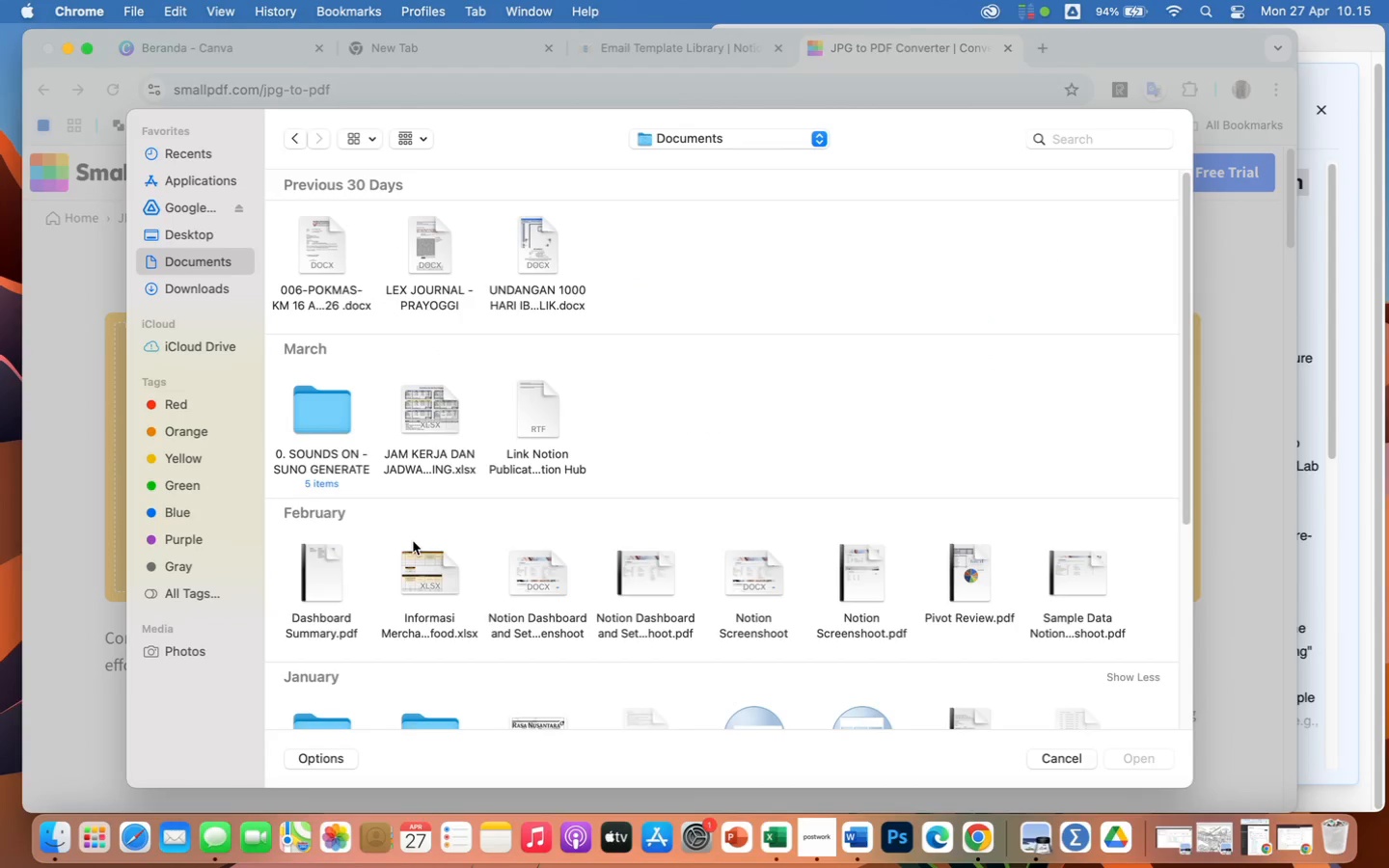 
scroll: coordinate [990, 670], scroll_direction: down, amount: 89.0
 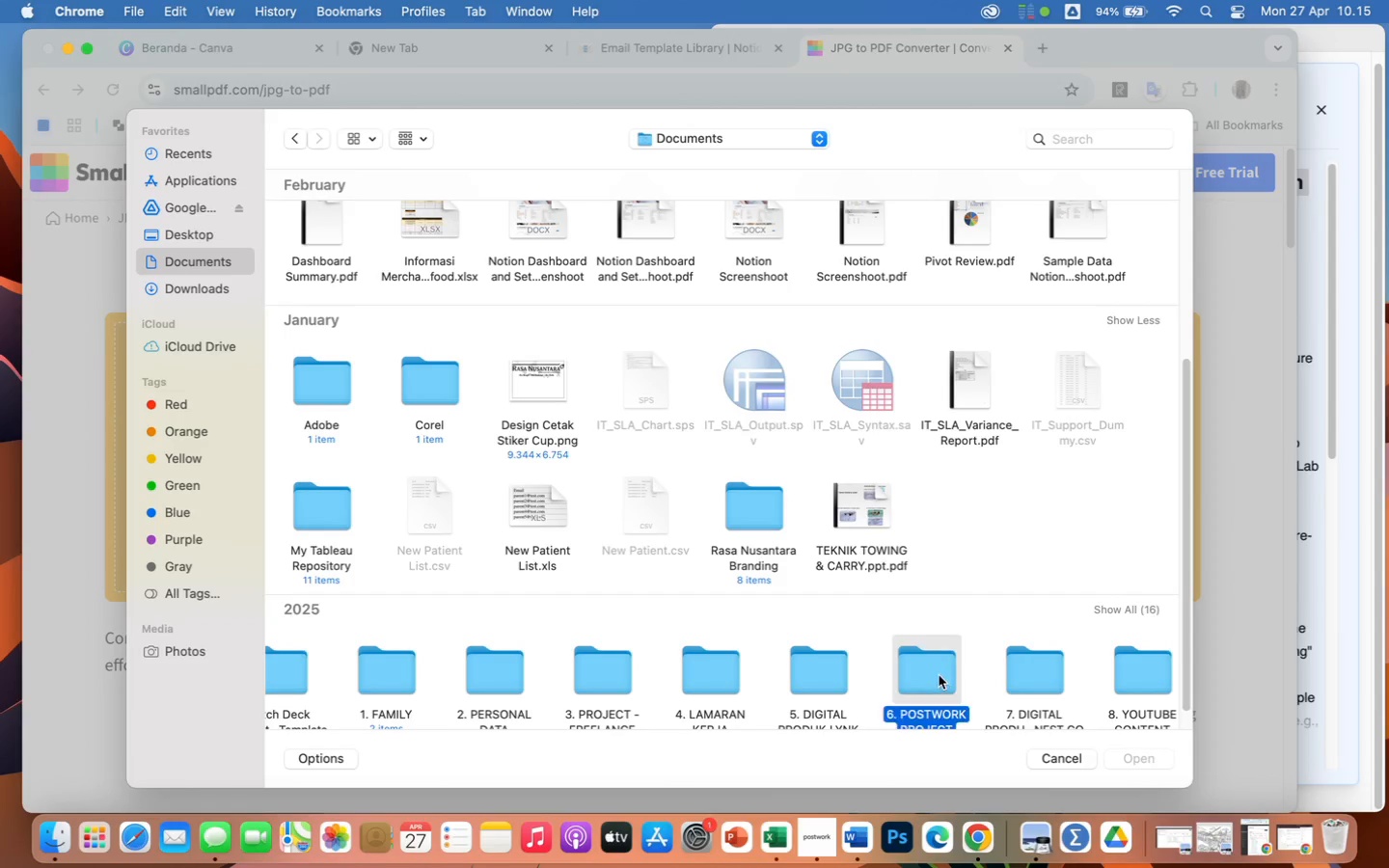 
double_click([939, 675])
 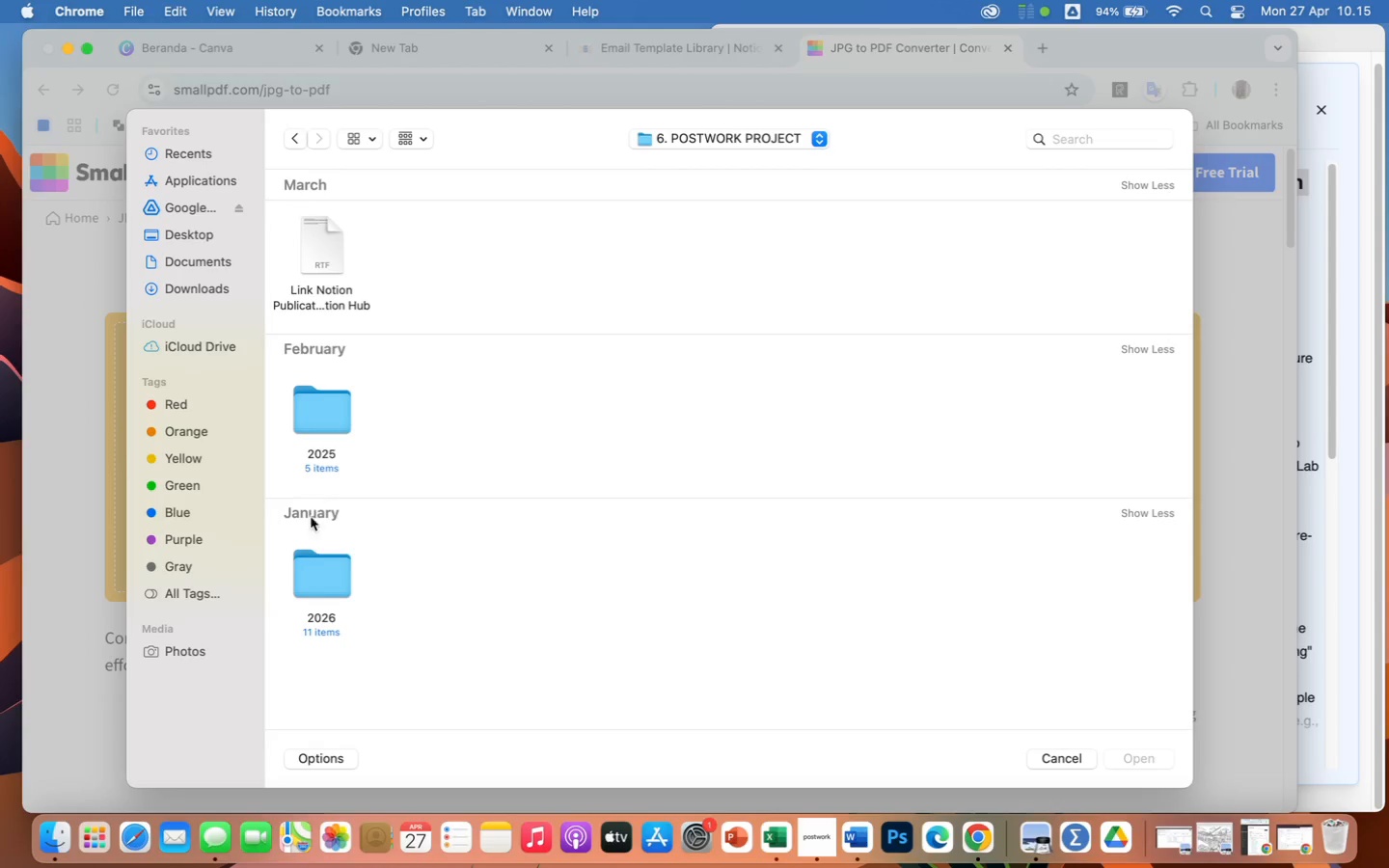 
double_click([322, 571])
 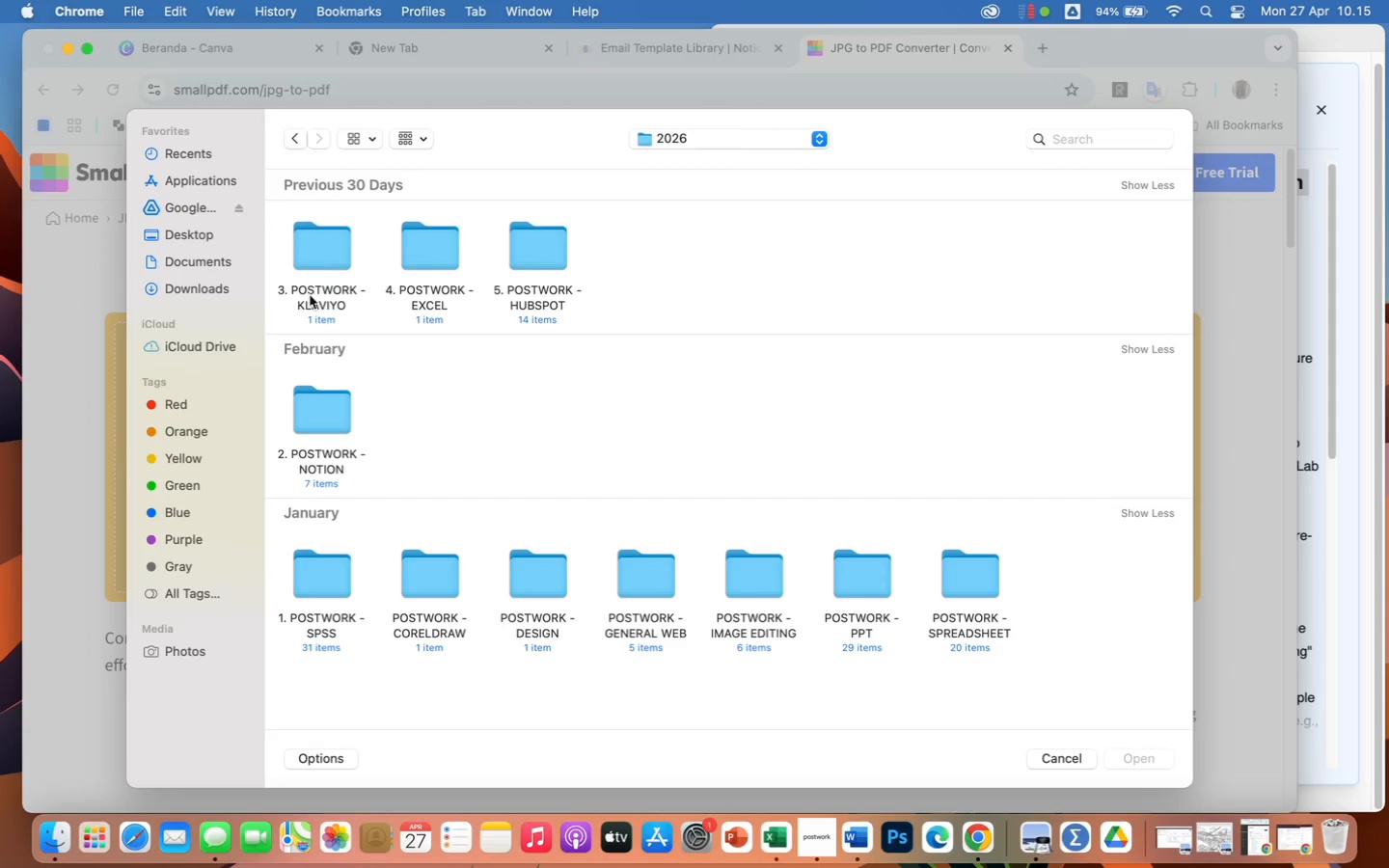 
double_click([332, 419])
 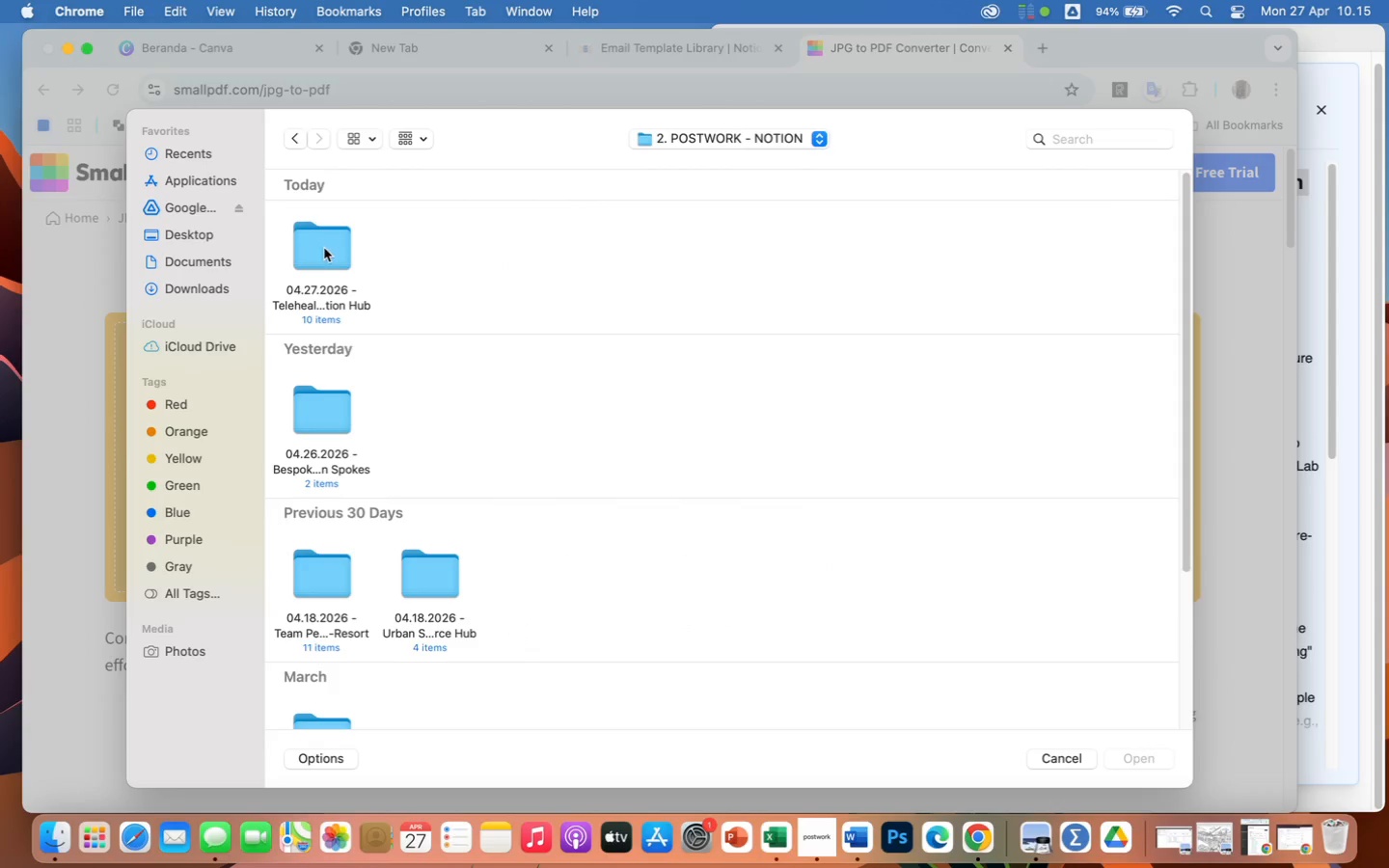 
left_click([322, 259])
 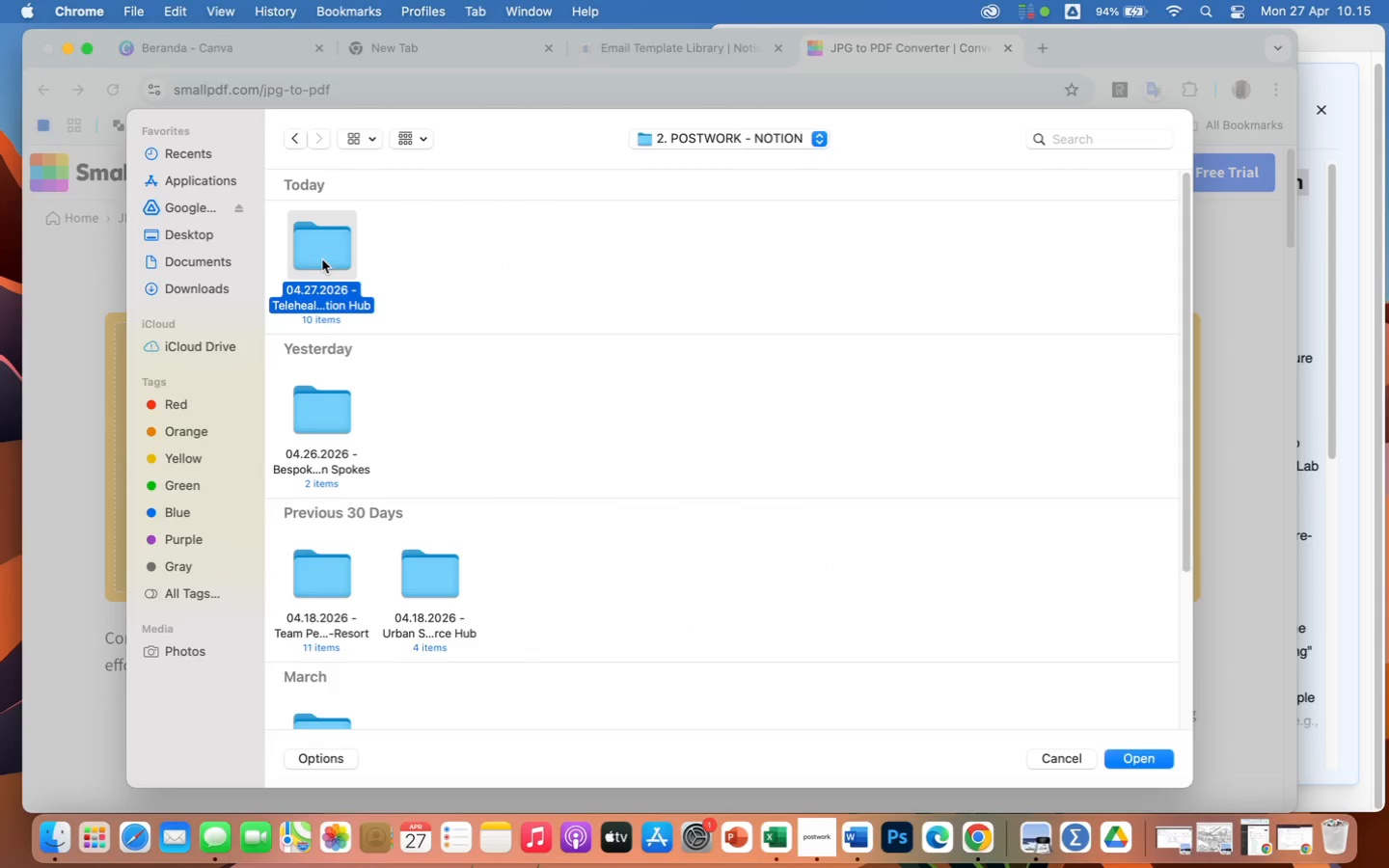 
double_click([322, 259])
 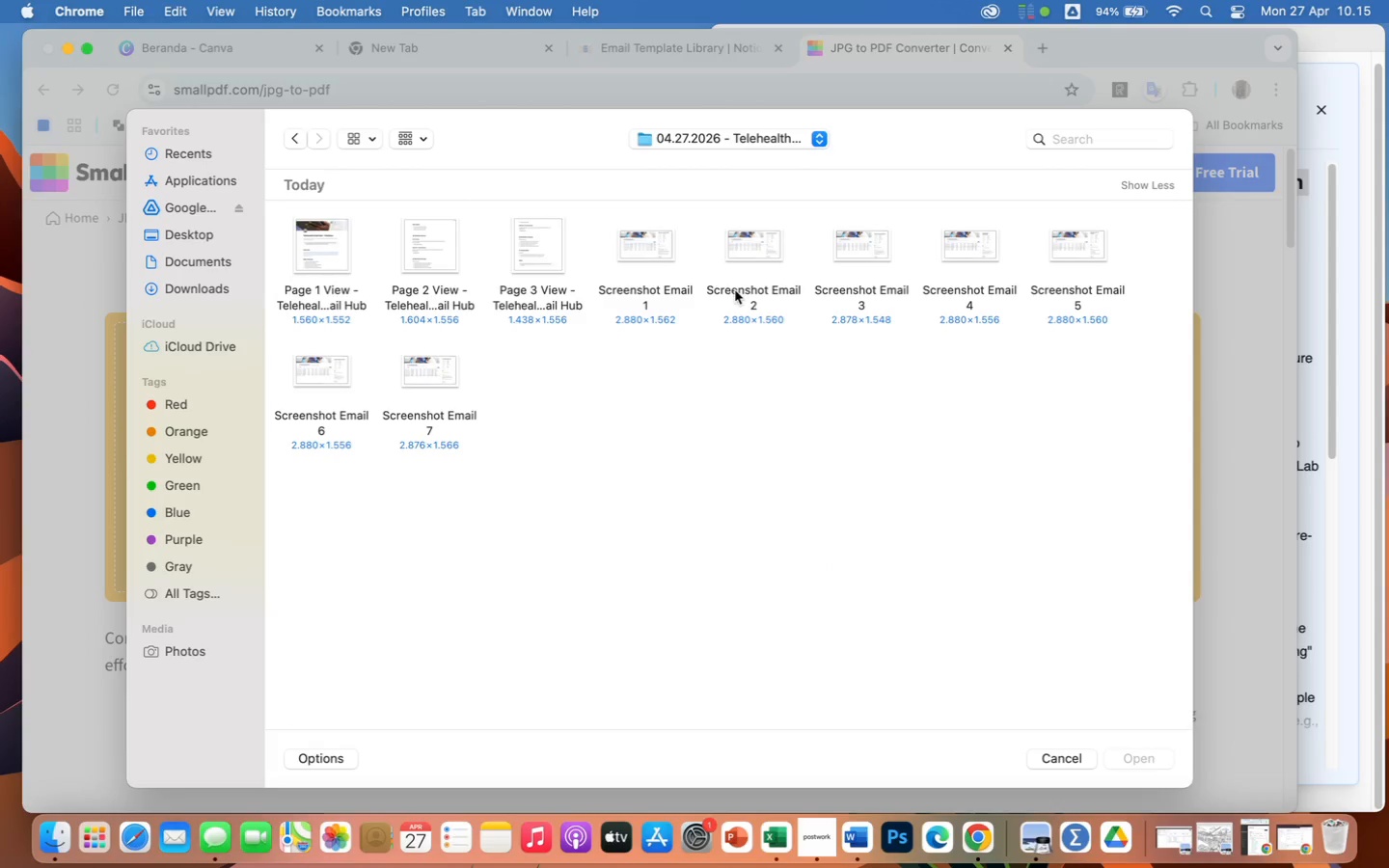 
left_click([643, 246])
 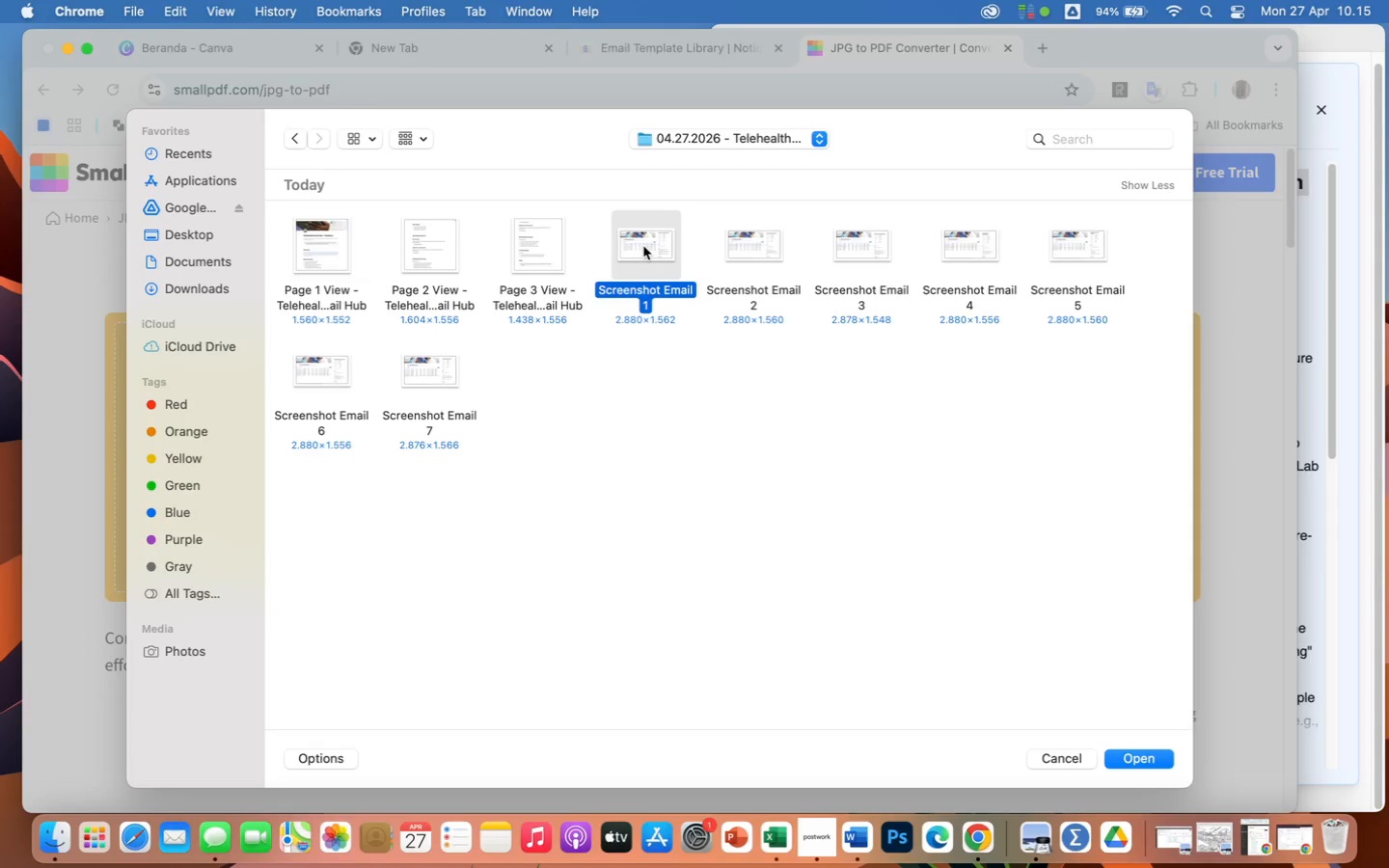 
hold_key(key=ShiftLeft, duration=1.98)
left_click([439, 379])
 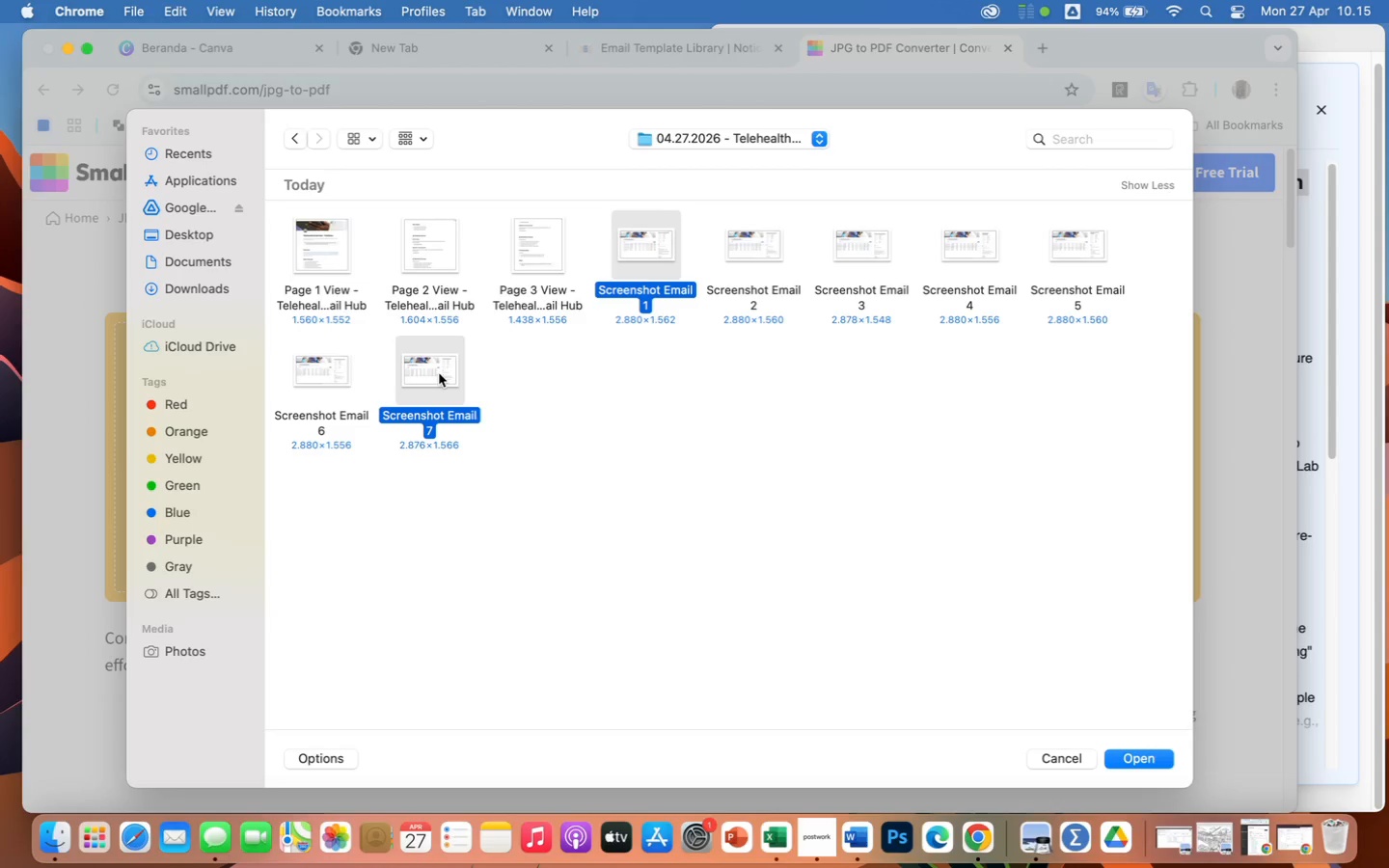 
hold_key(key=ShiftLeft, duration=3.97)
left_click([754, 239])
 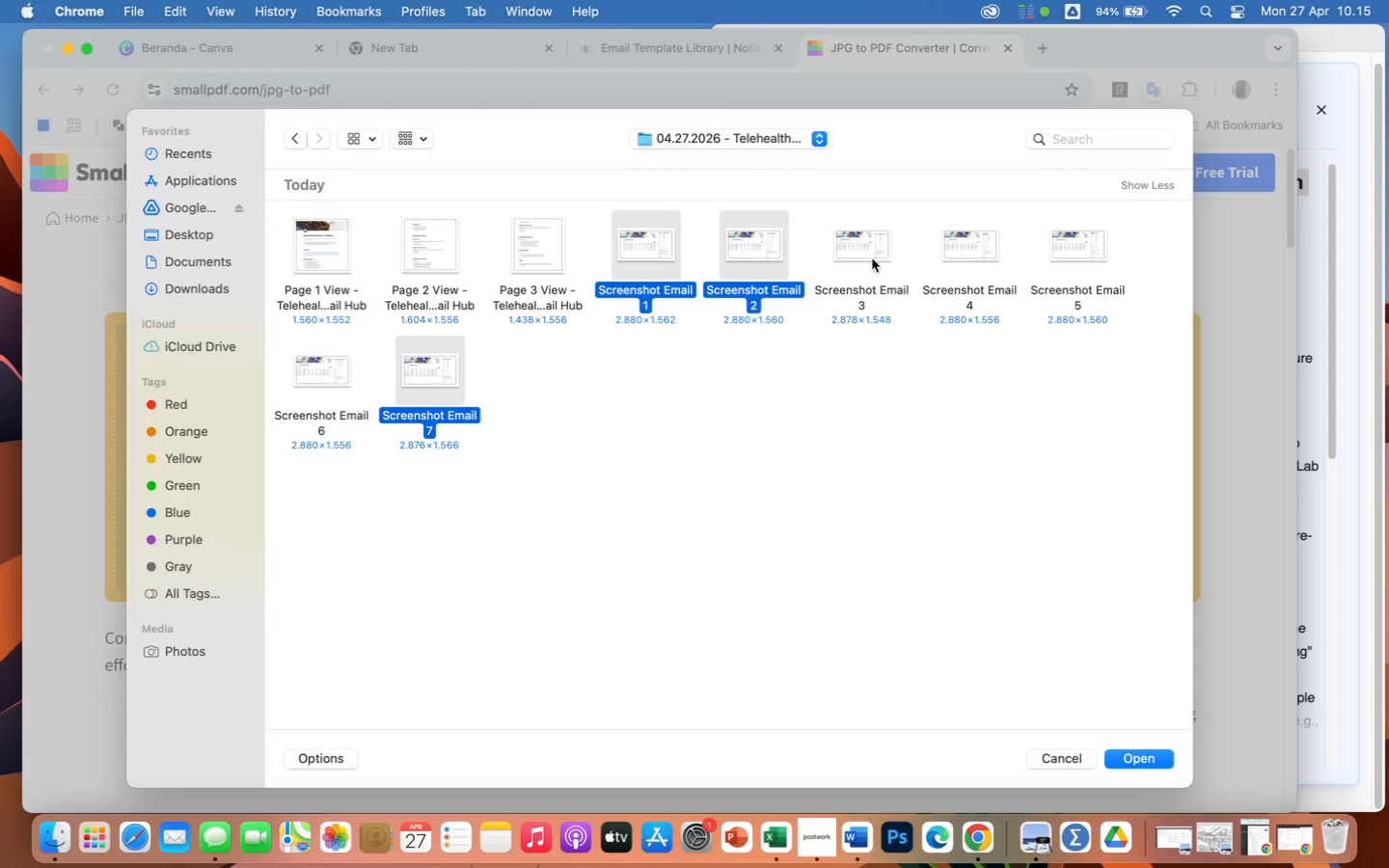 
left_click([872, 258])
 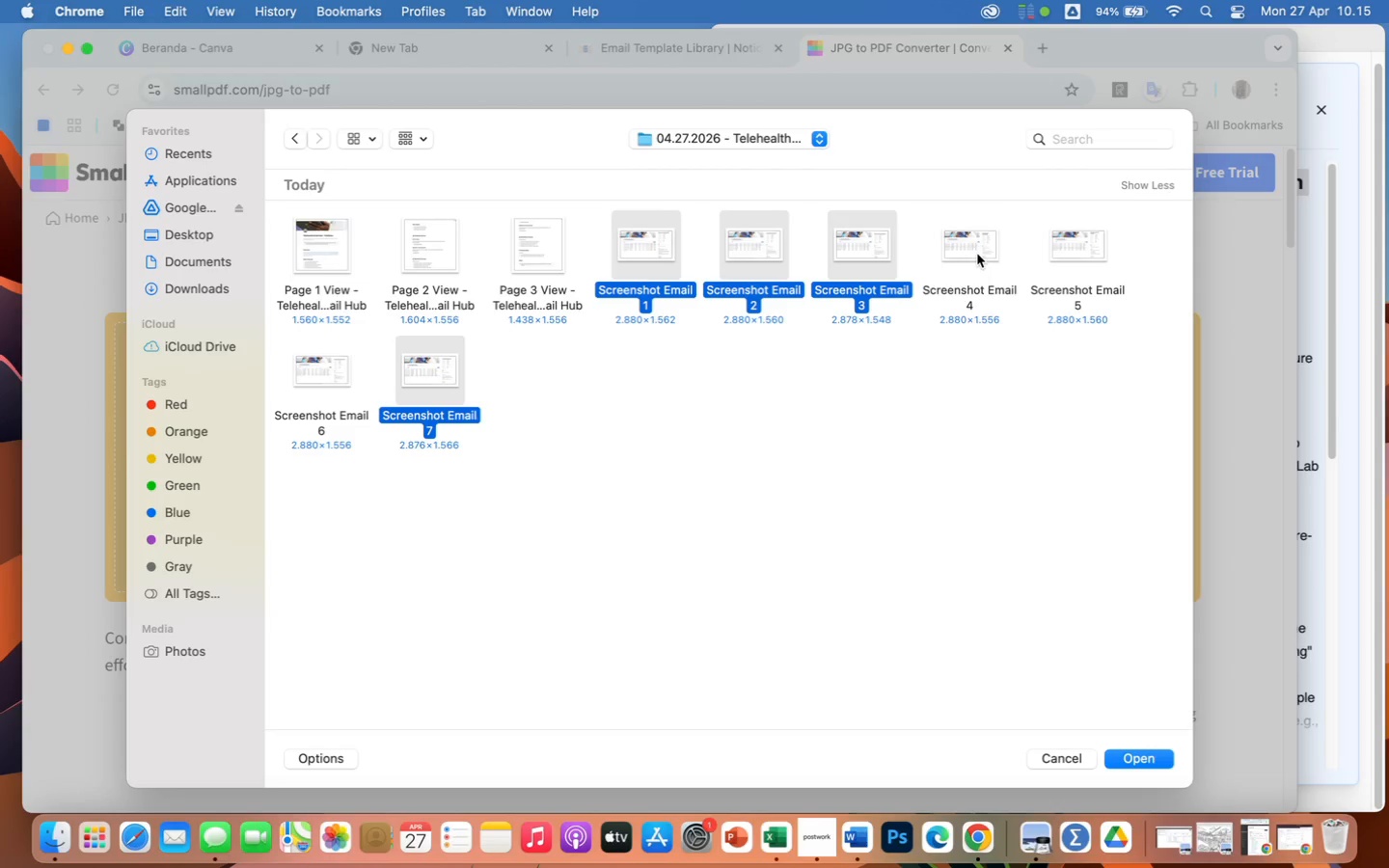 
left_click([977, 254])
 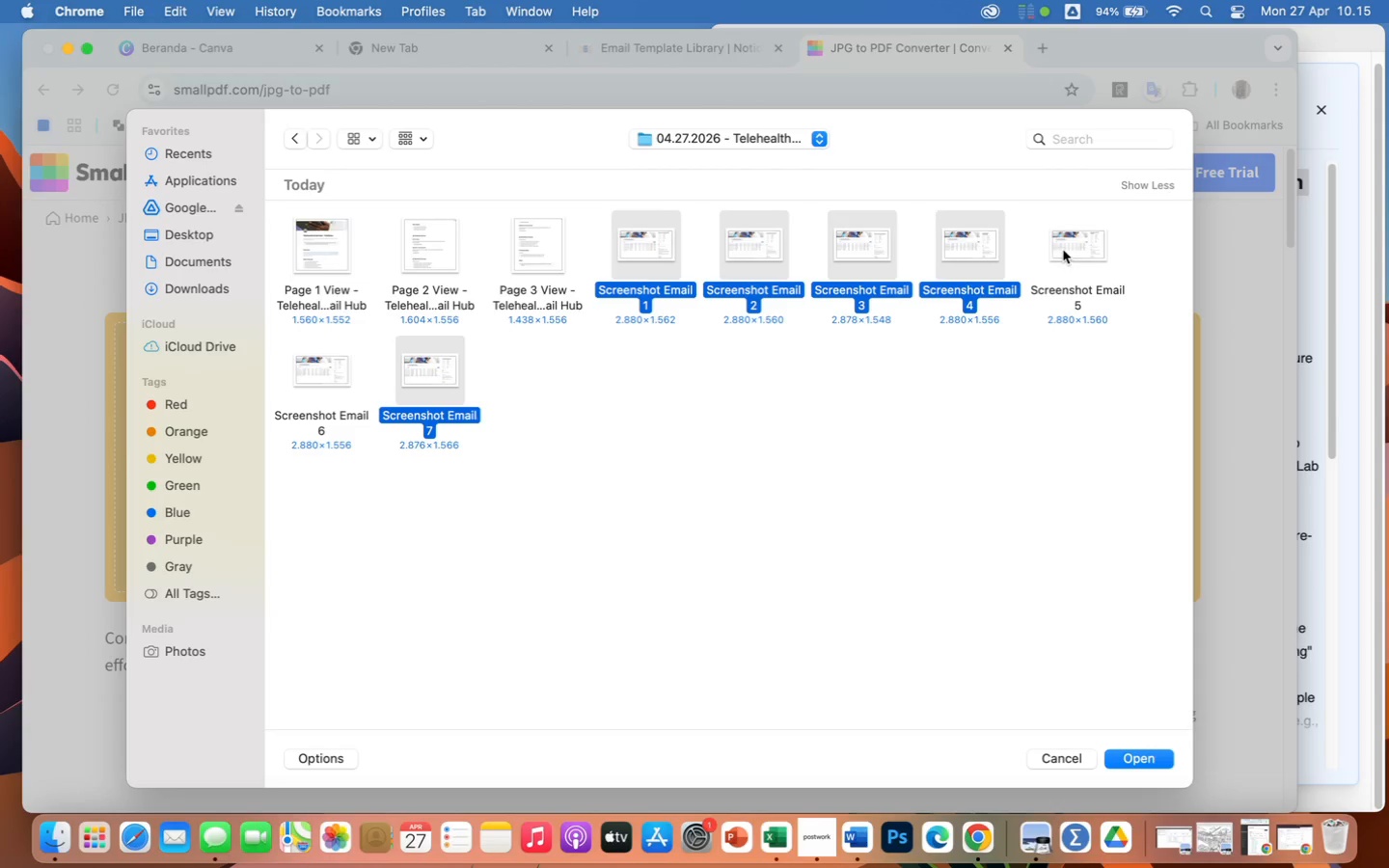 
left_click([1063, 250])
 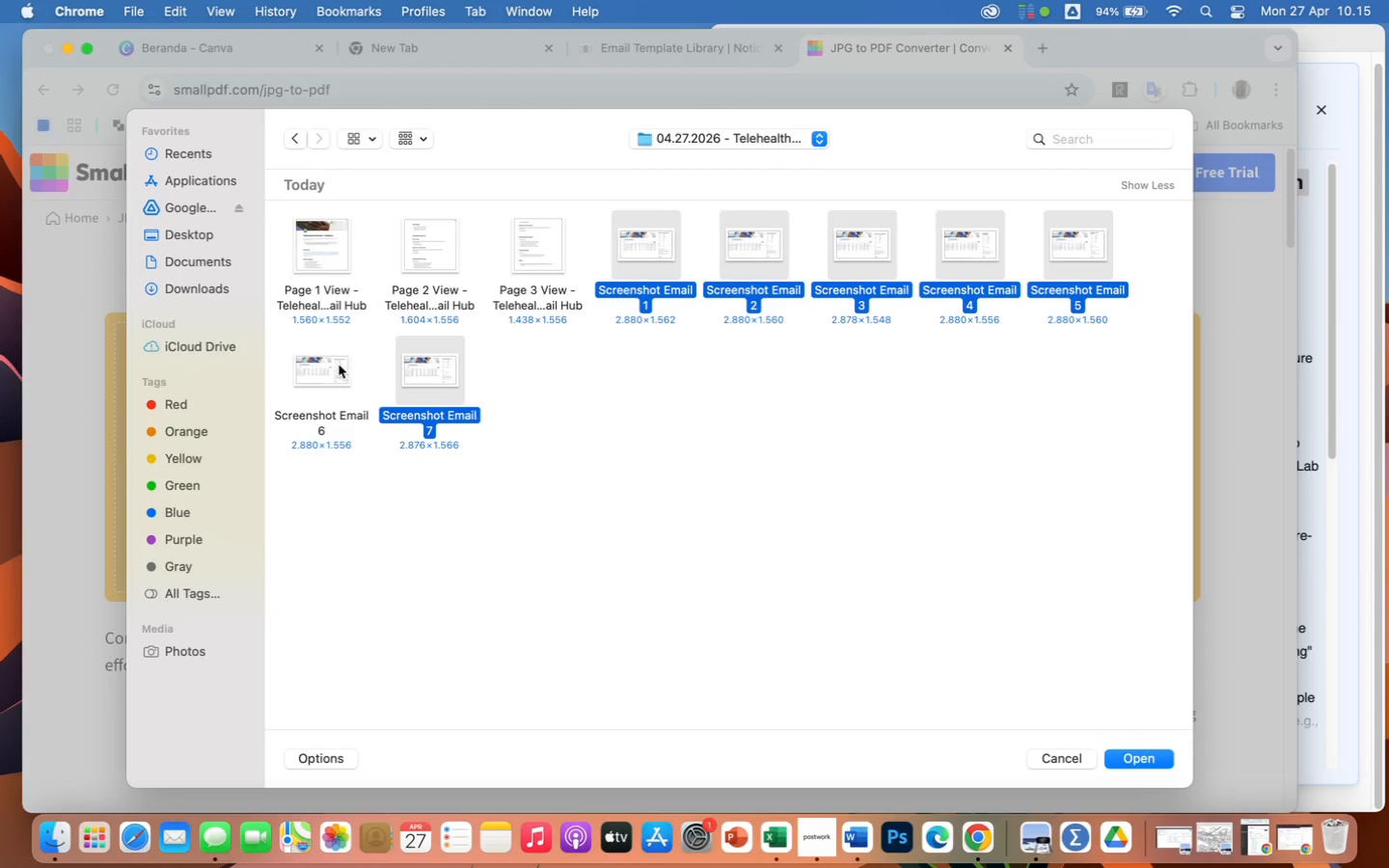 
left_click([324, 365])
 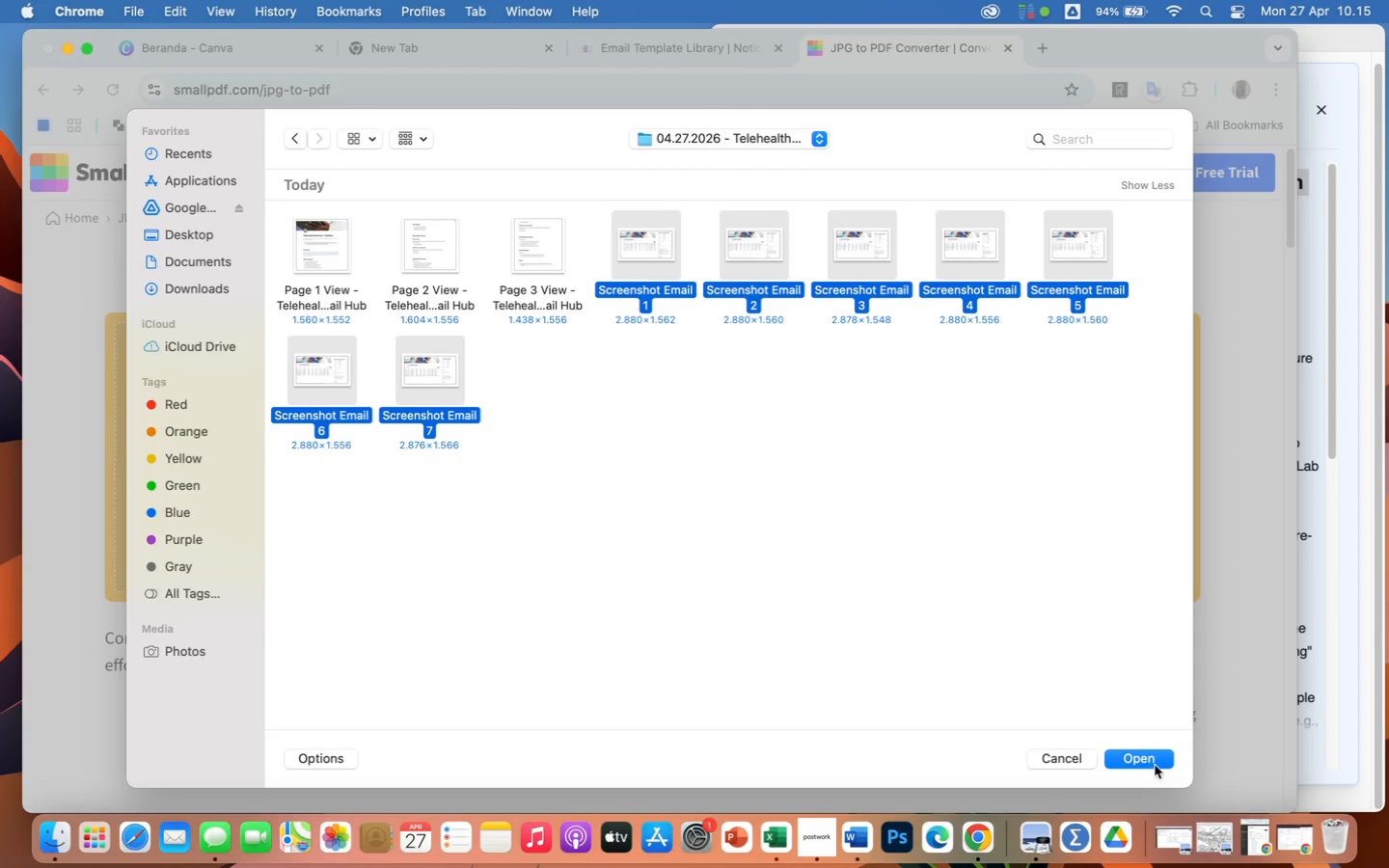 
left_click([1150, 760])
 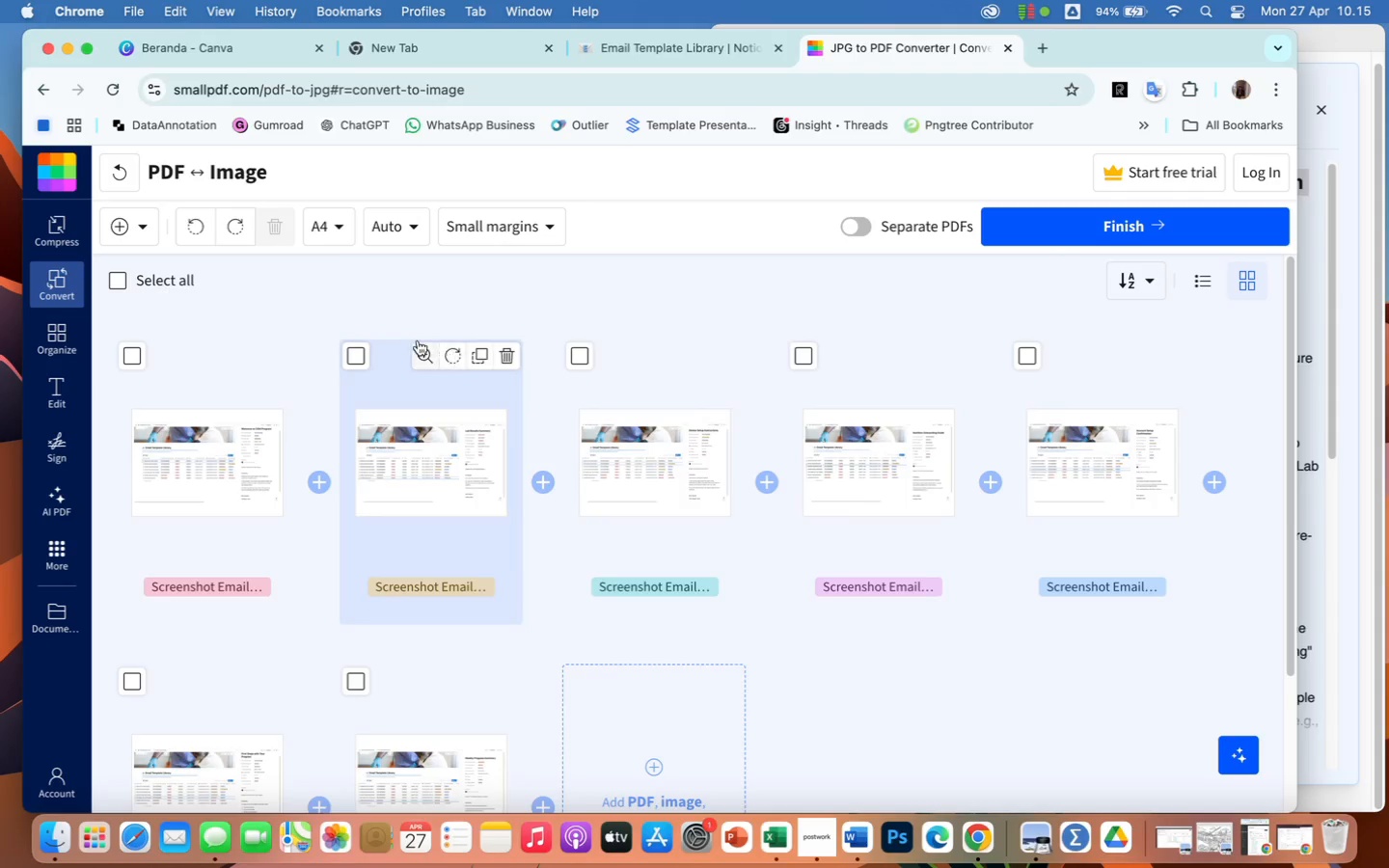 
left_click([175, 282])
 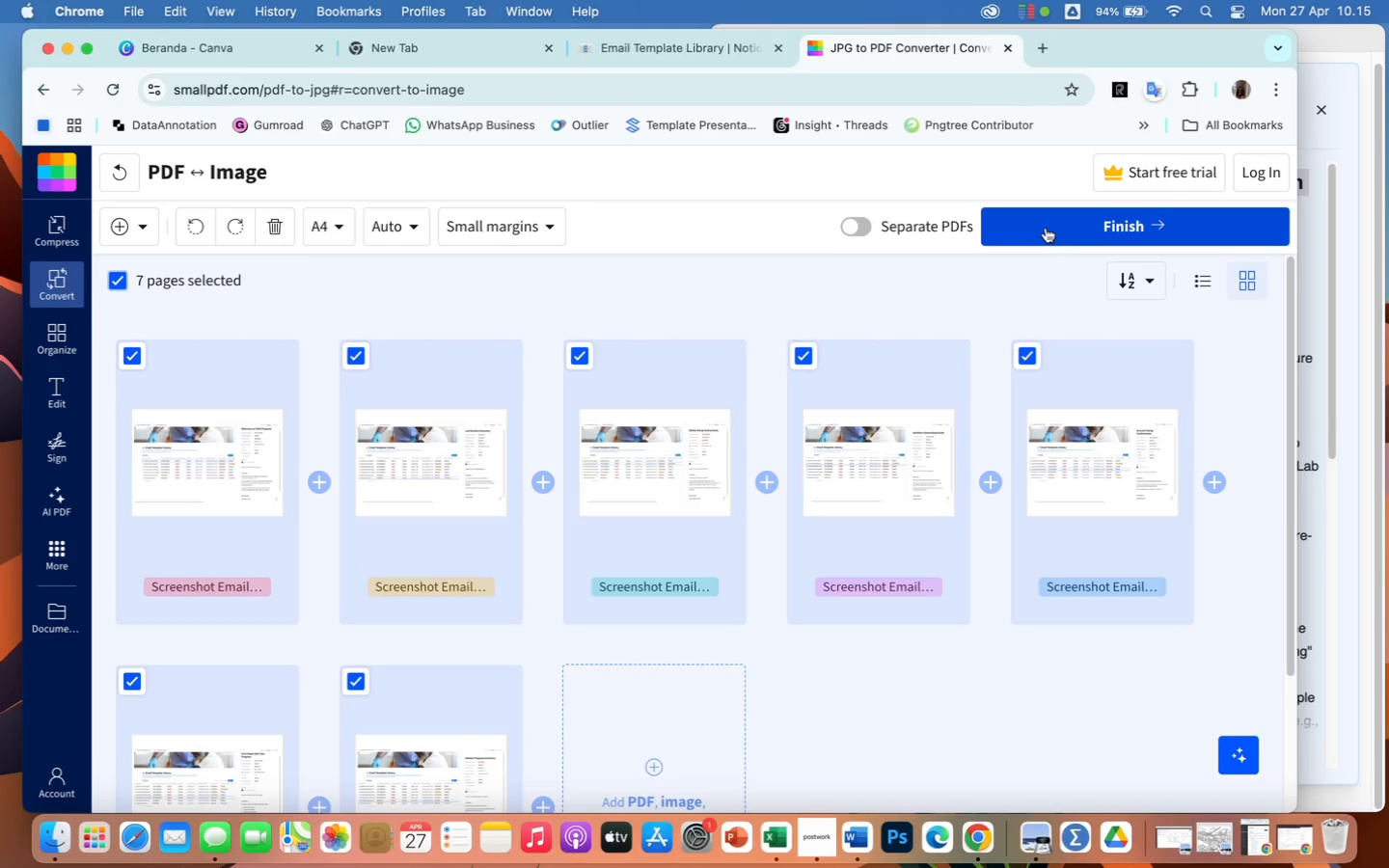 
left_click([1046, 228])
 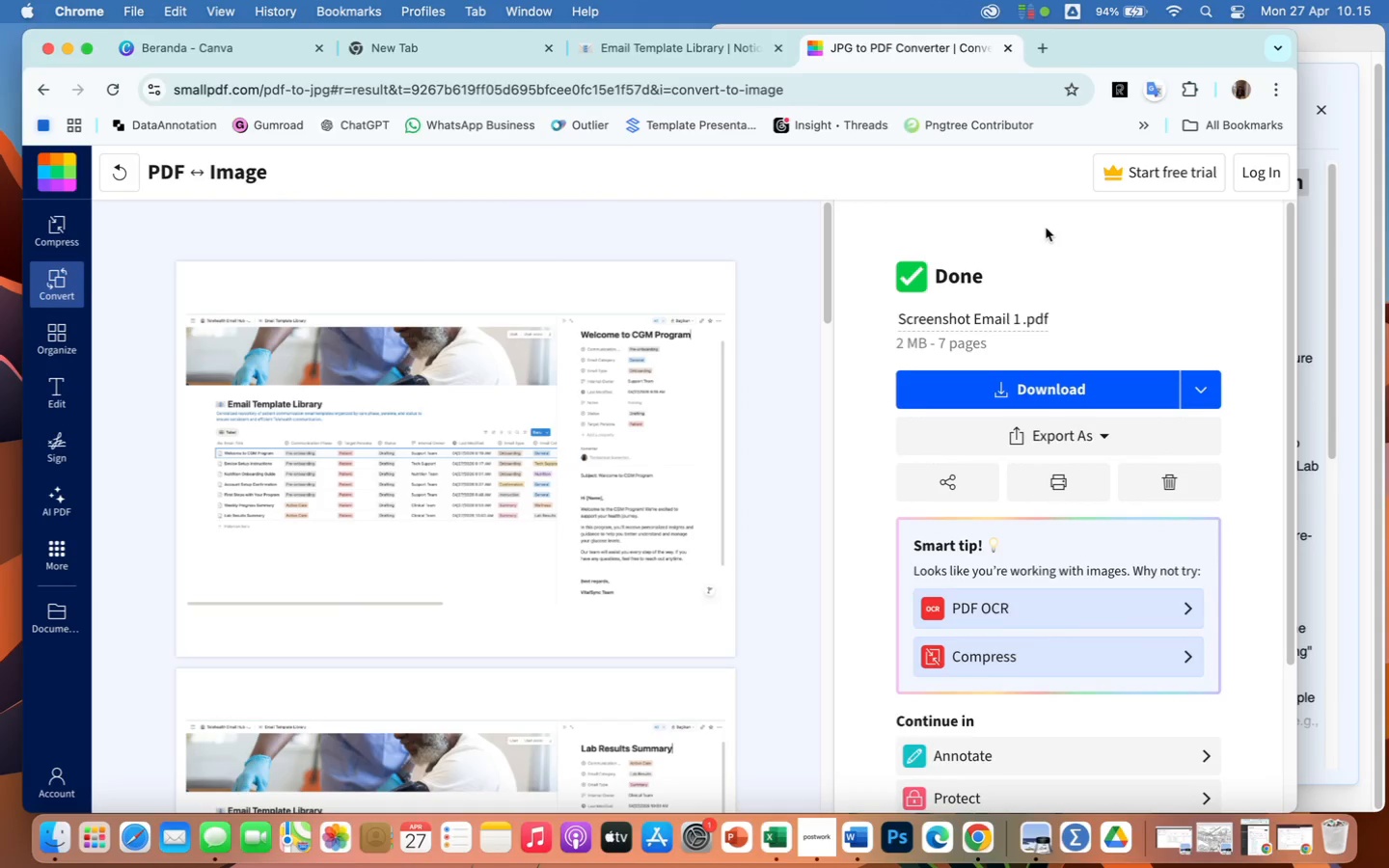 
wait(21.39)
 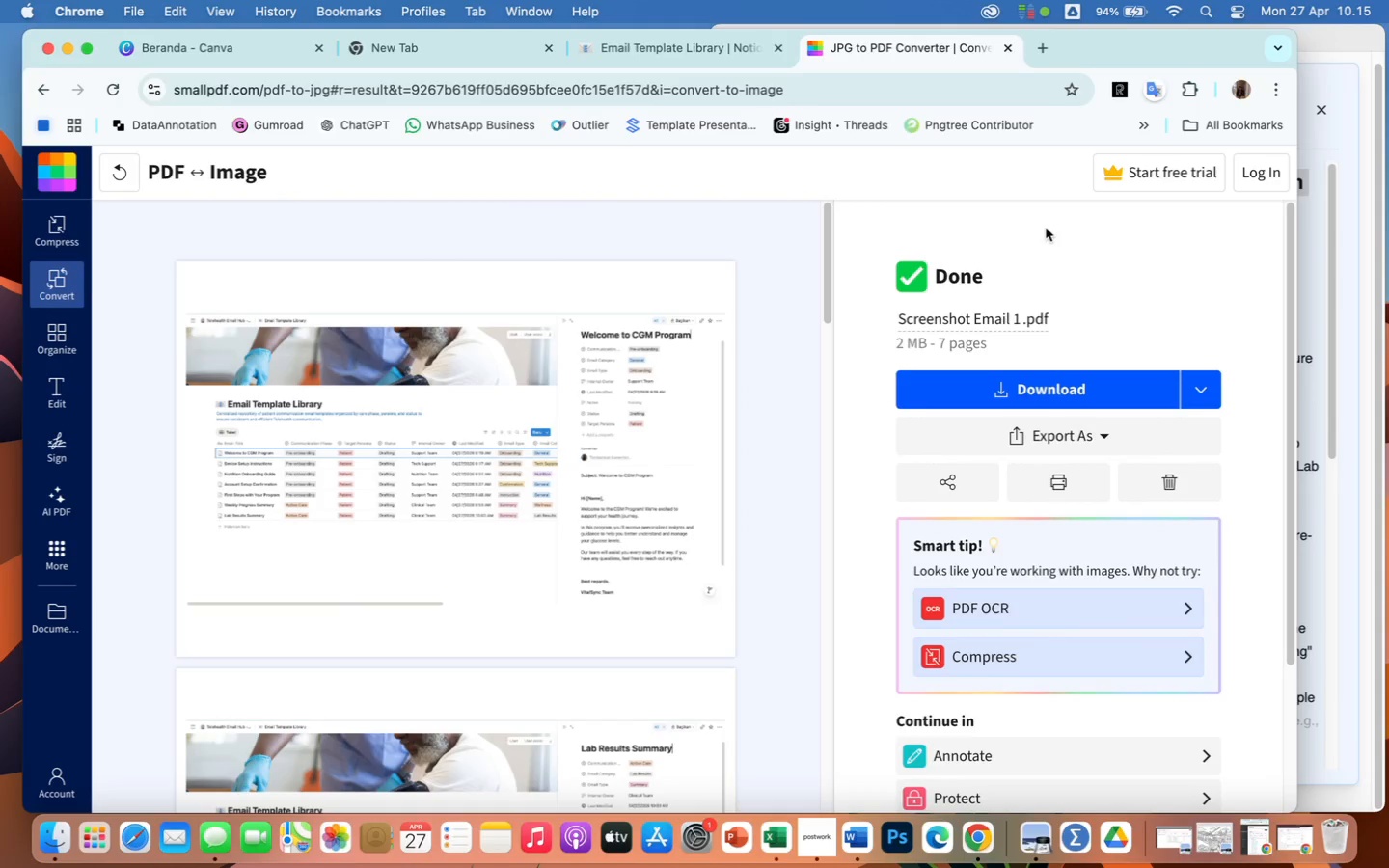 
left_click([1035, 390])
 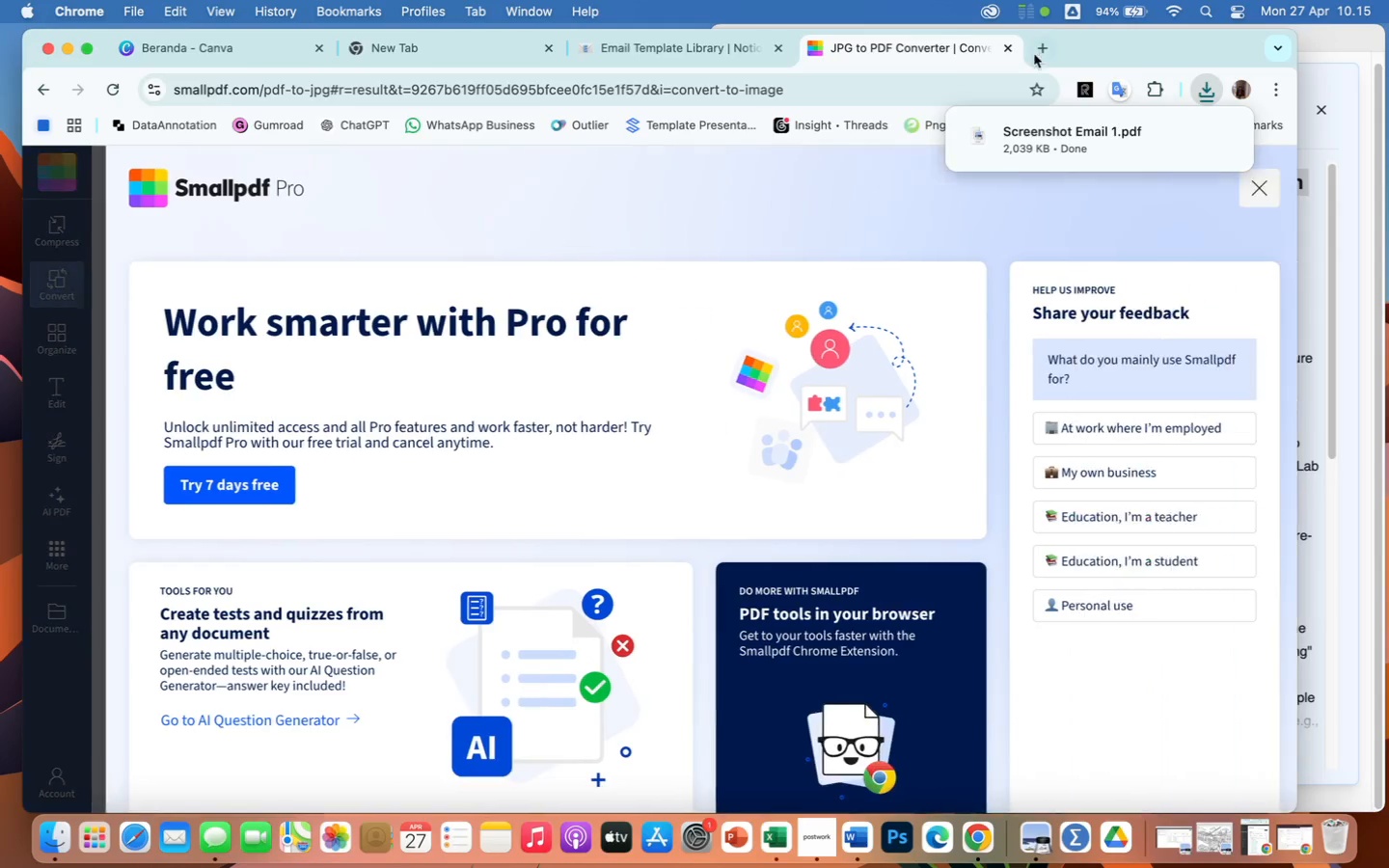 
left_click([1045, 48])
 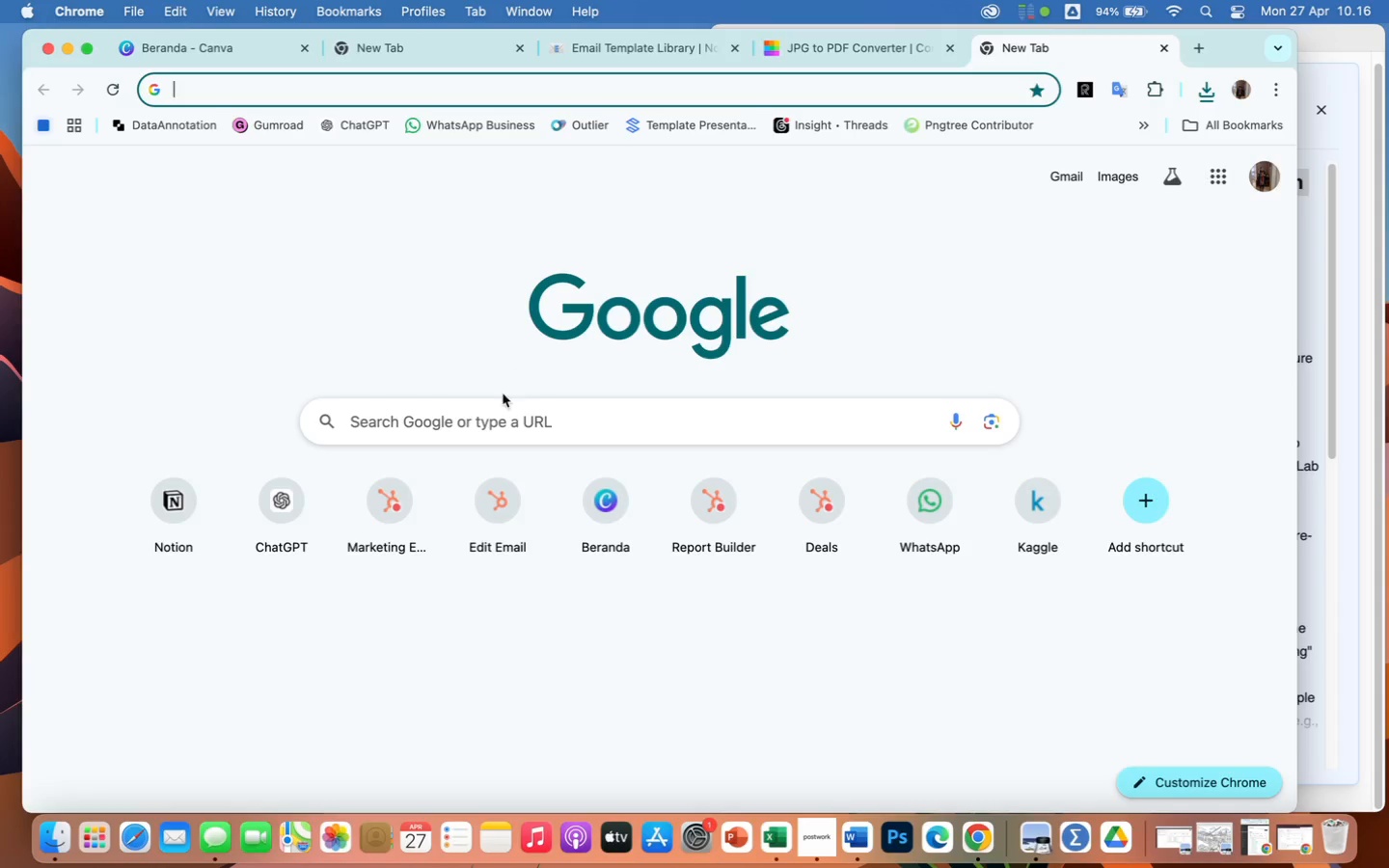 
left_click([497, 430])
 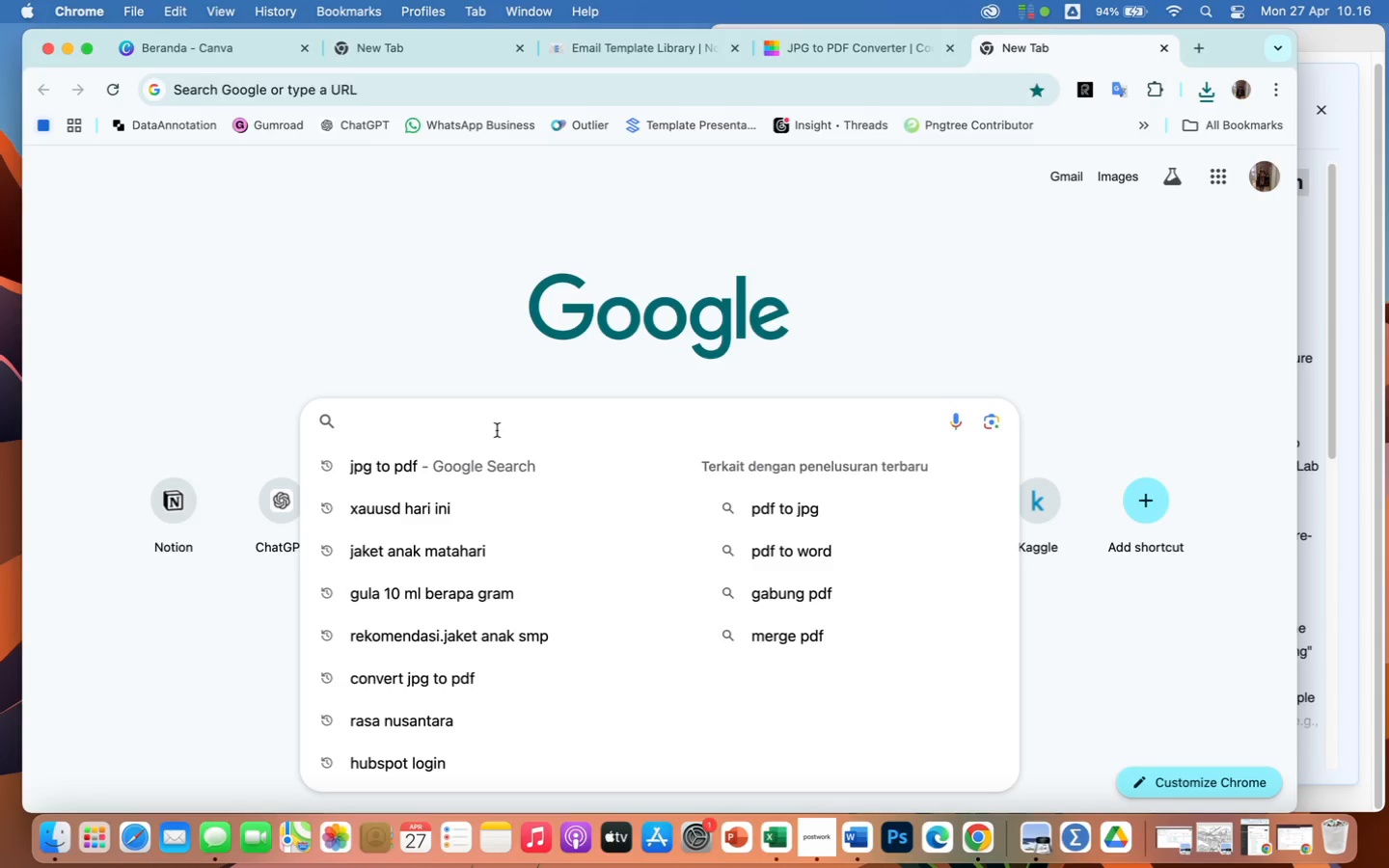 
type(p)
key(Backspace)
type(jpg)
 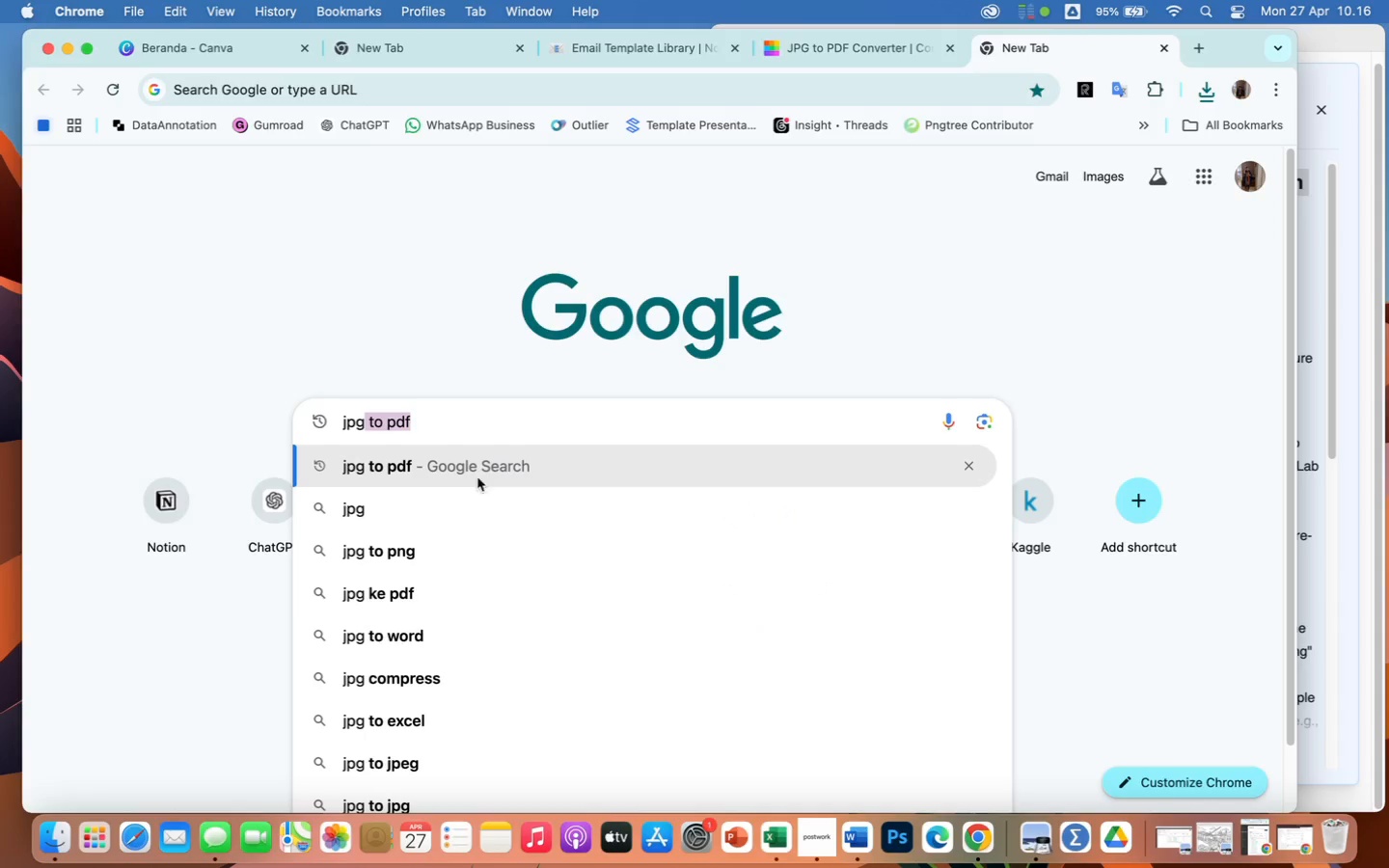 
left_click([489, 465])
 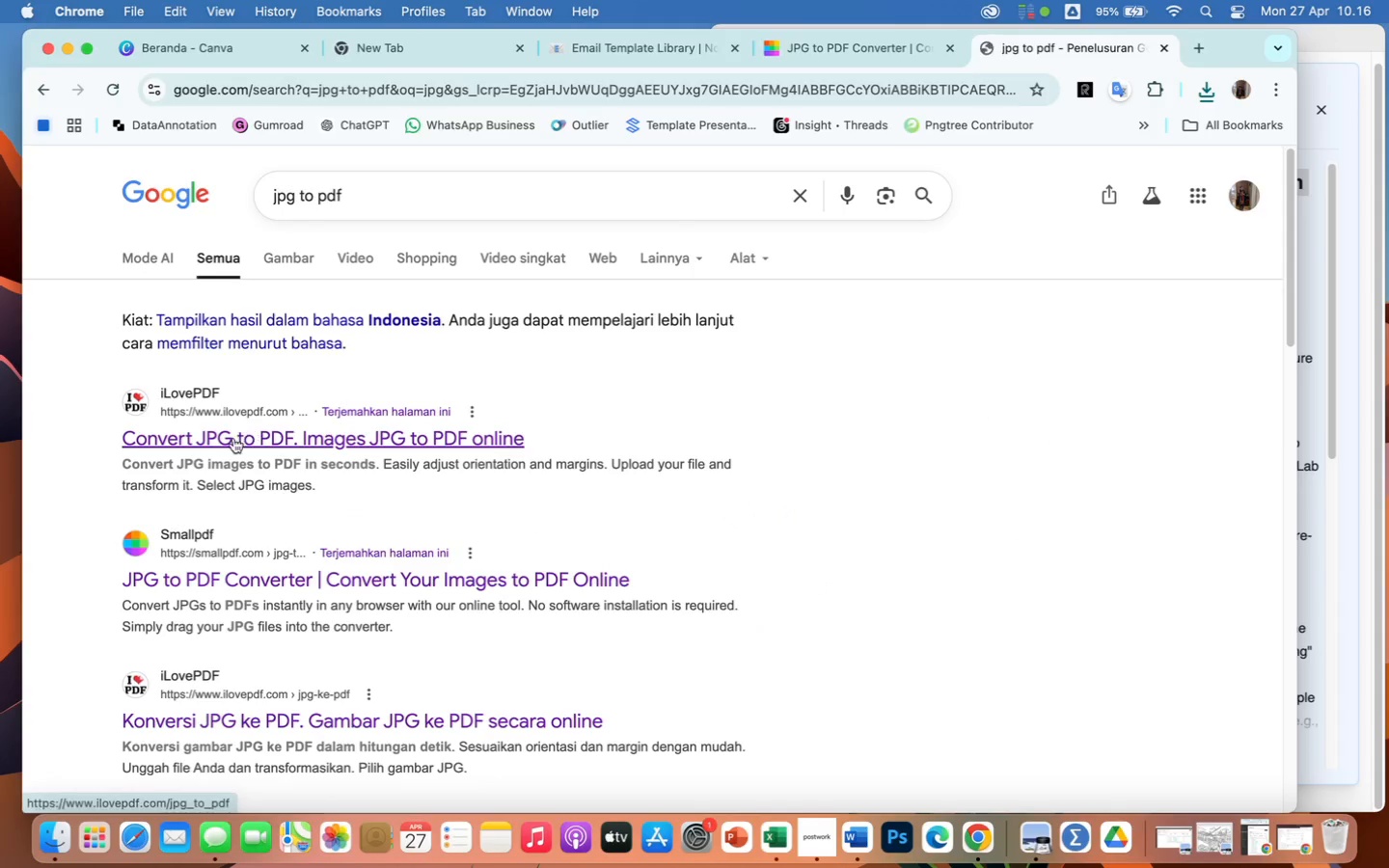 
left_click([233, 443])
 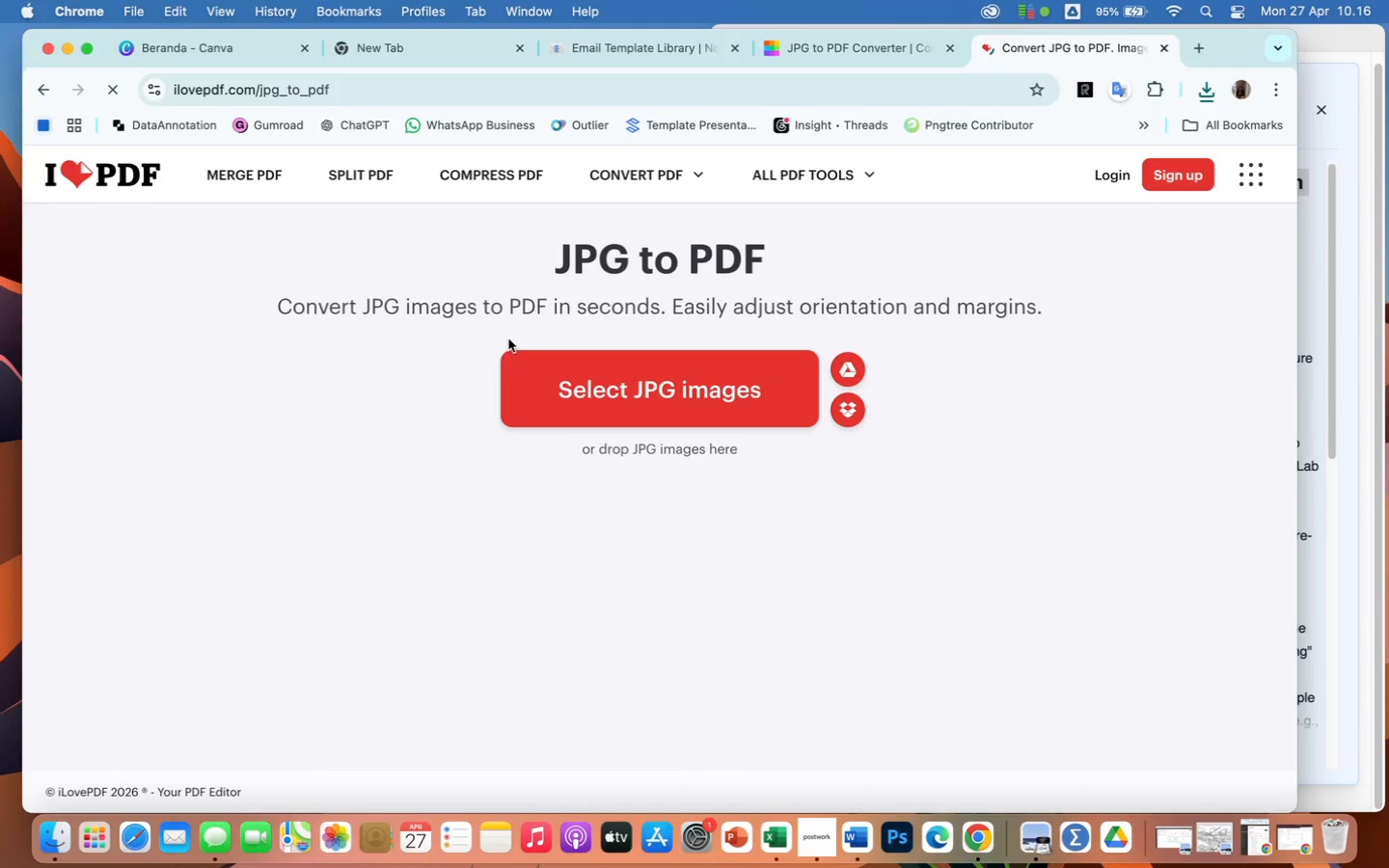 
left_click([558, 363])
 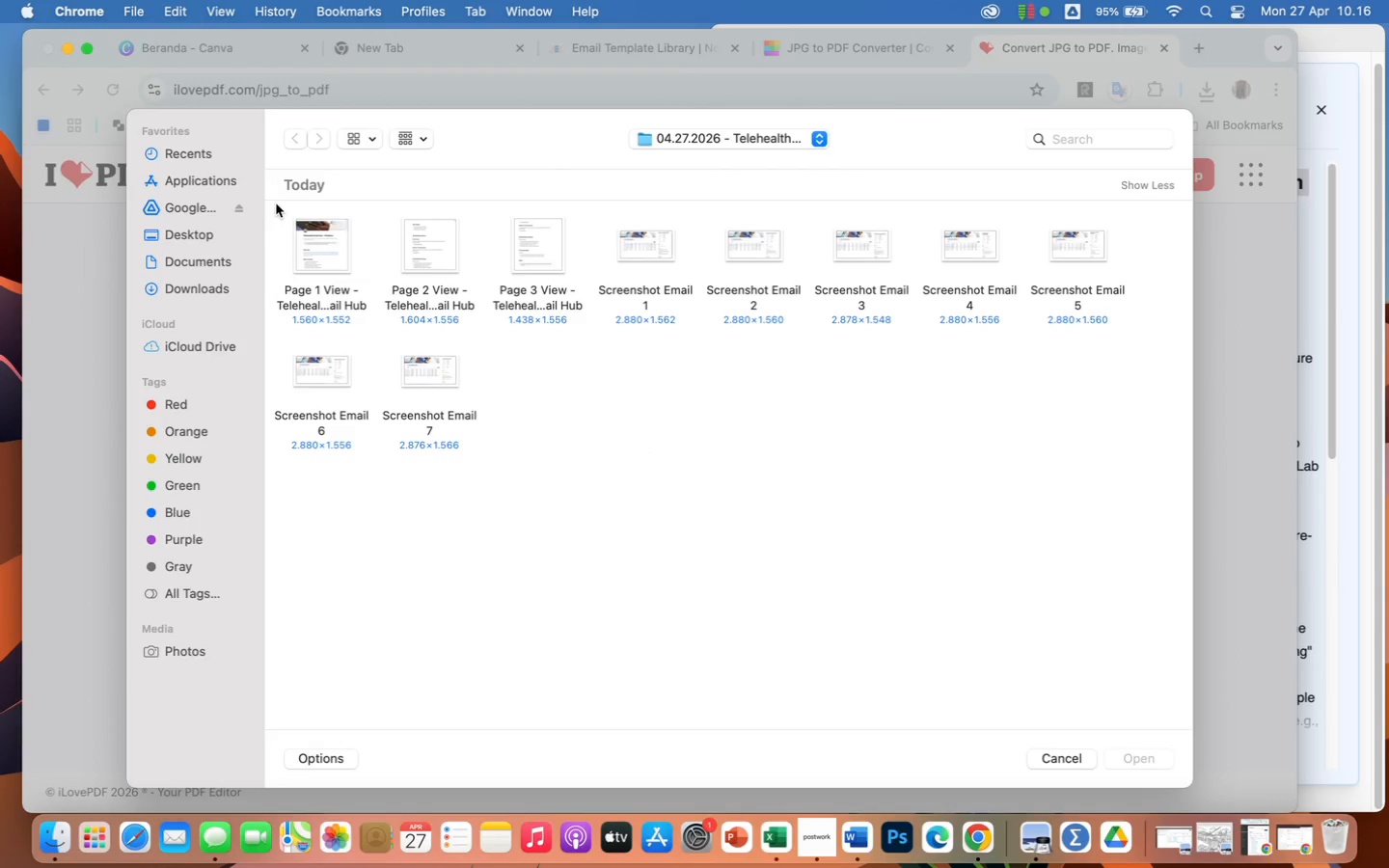 
left_click([312, 231])
 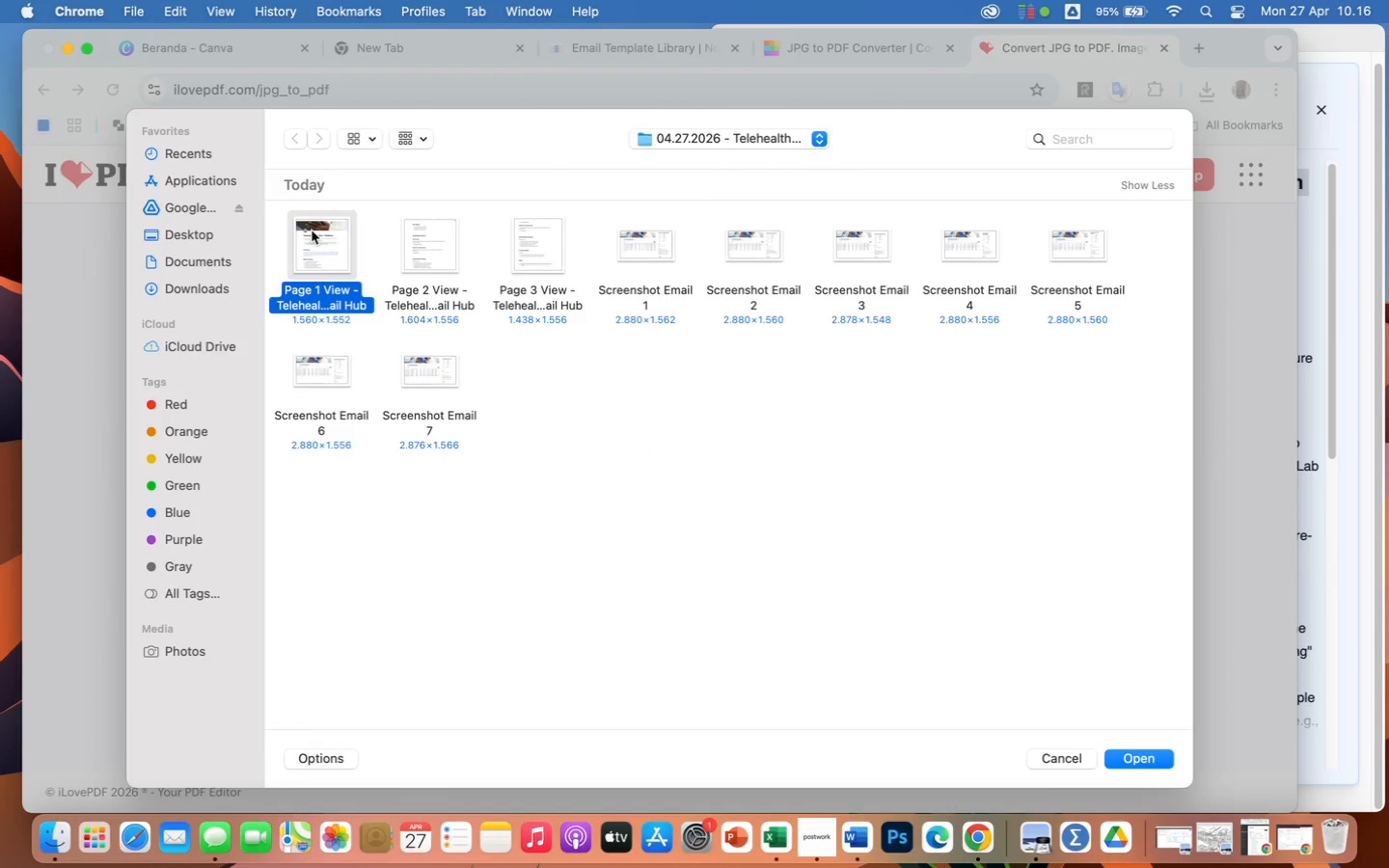 
hold_key(key=ShiftLeft, duration=1.6)
left_click([433, 231])
 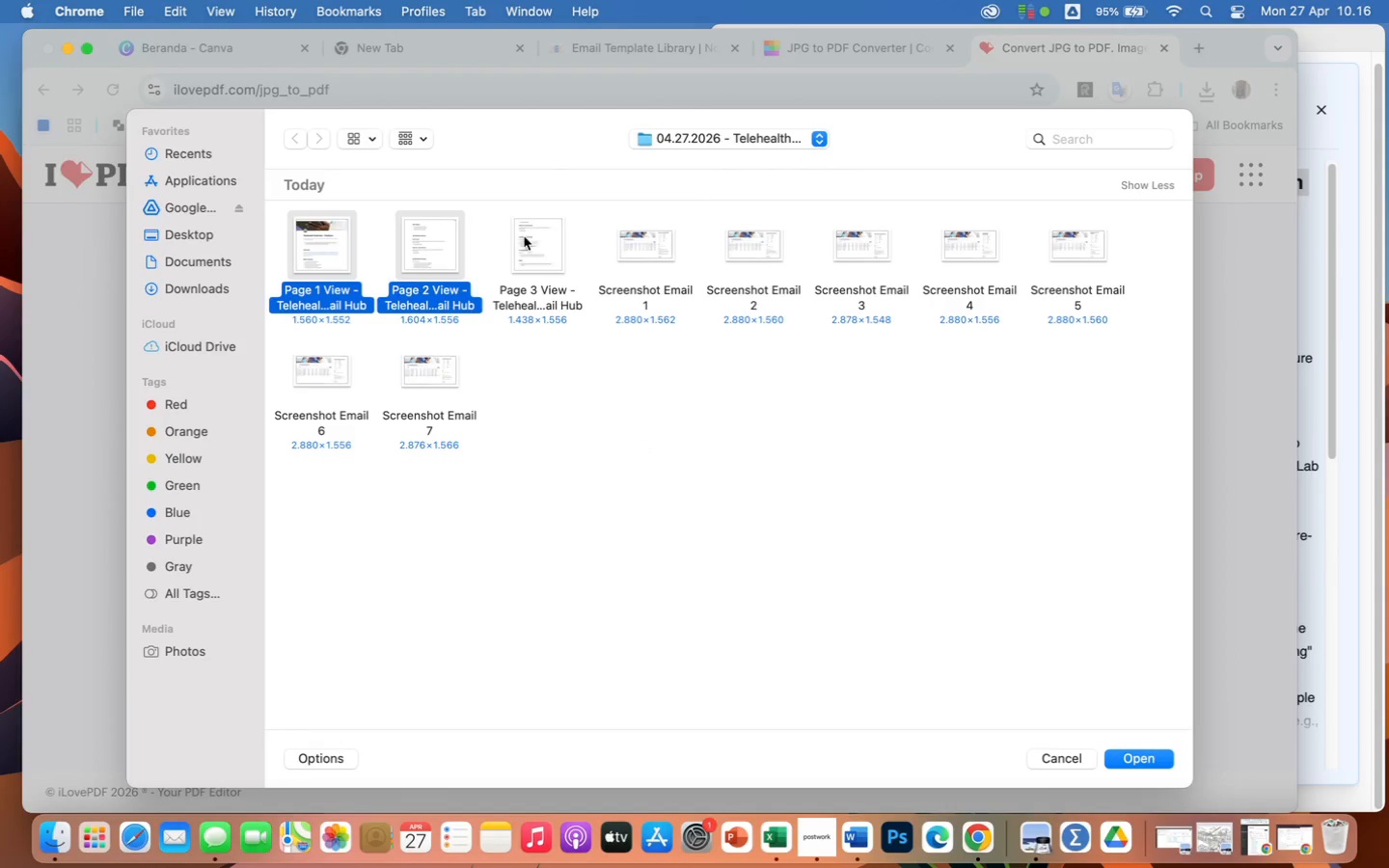 
left_click([533, 237])
 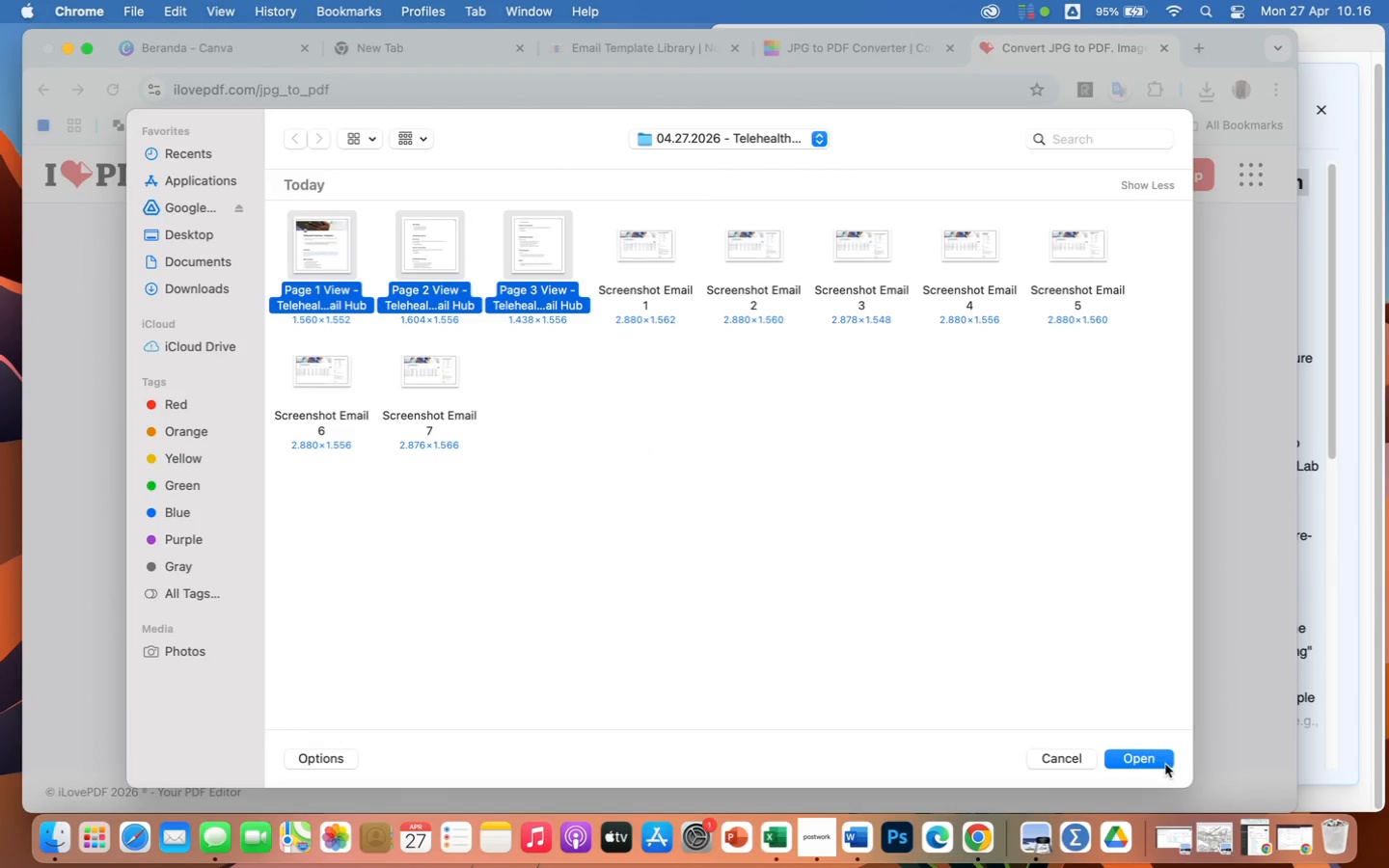 
left_click([1157, 761])
 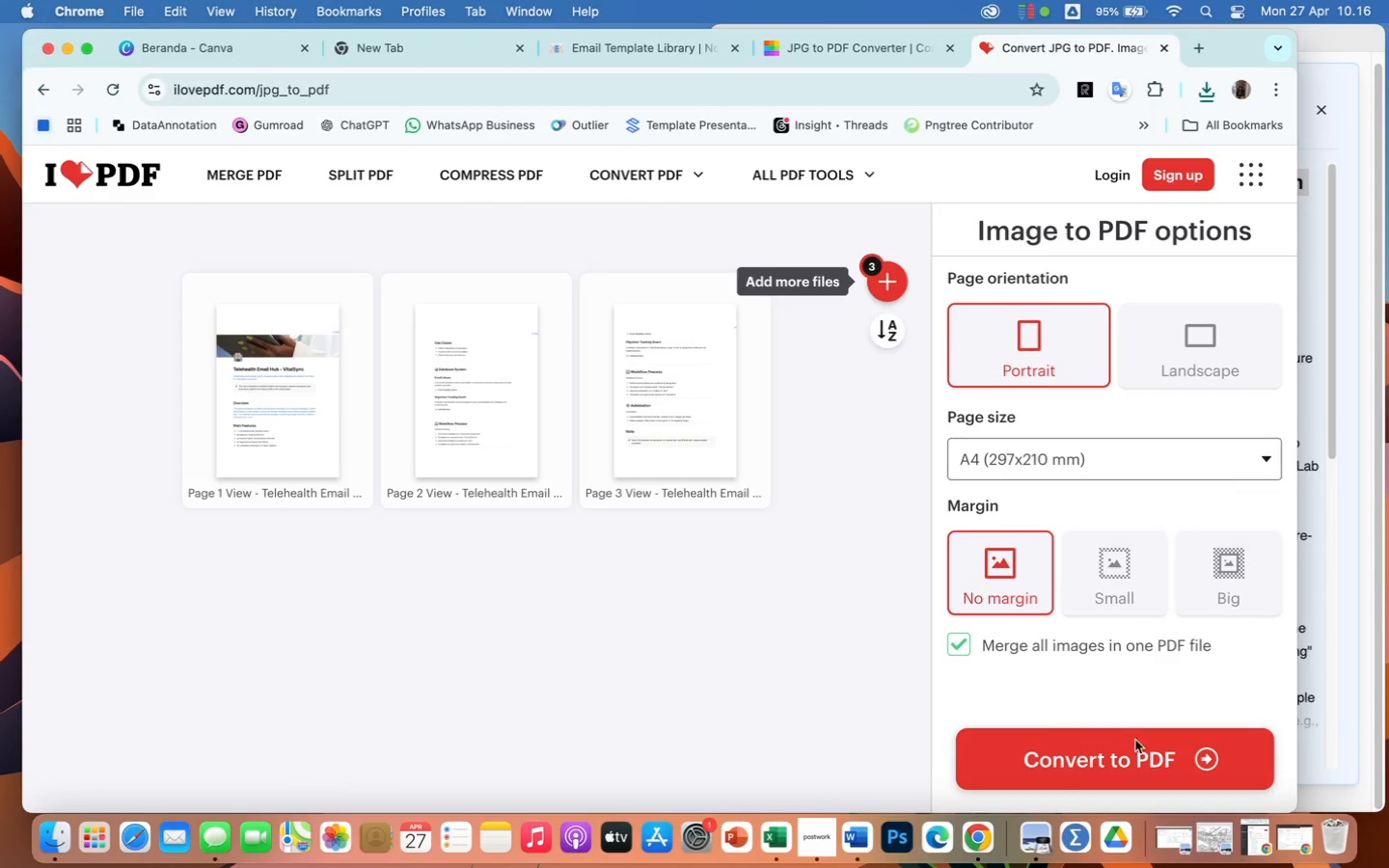 
wait(5.38)
 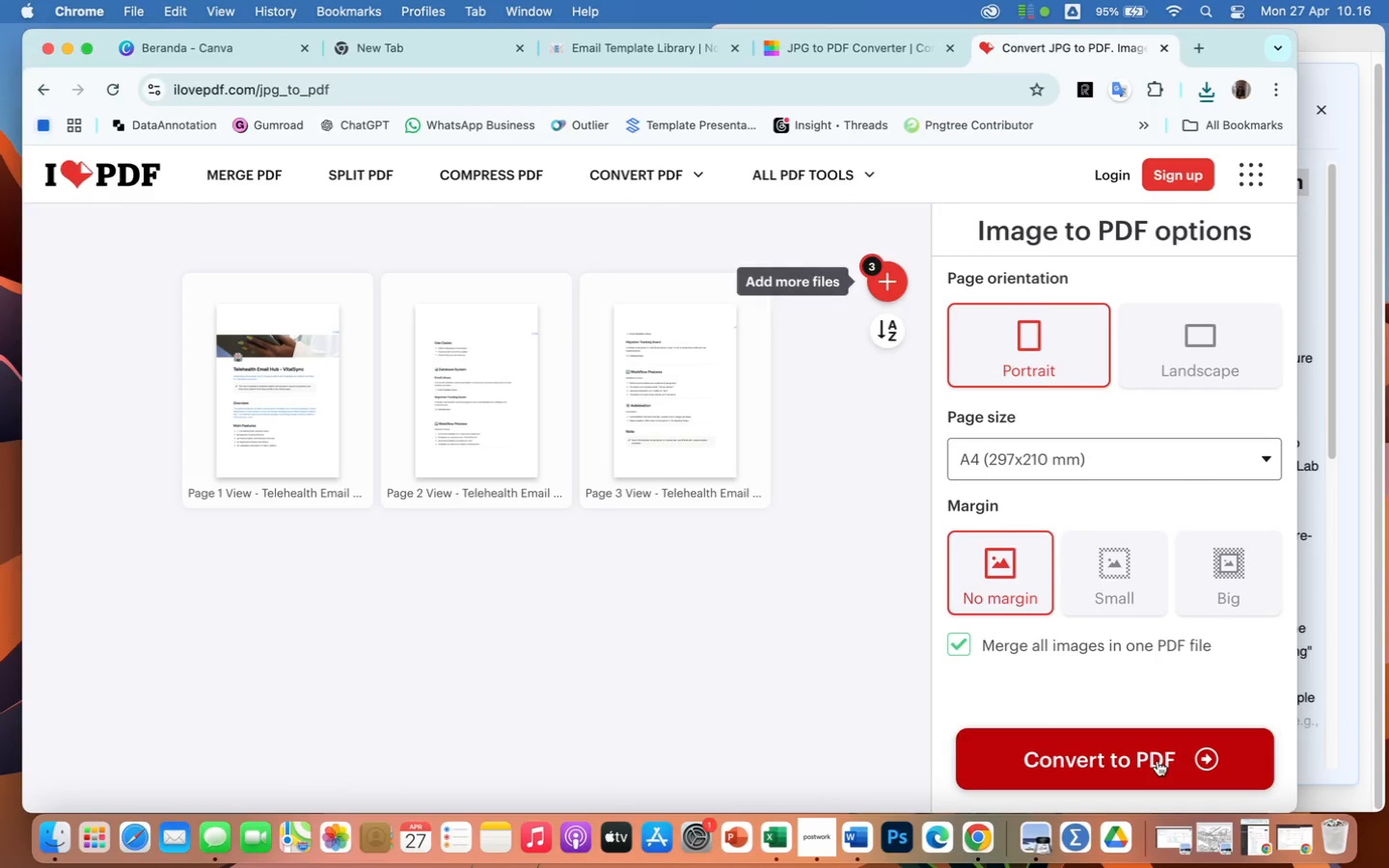 
left_click([1115, 763])
 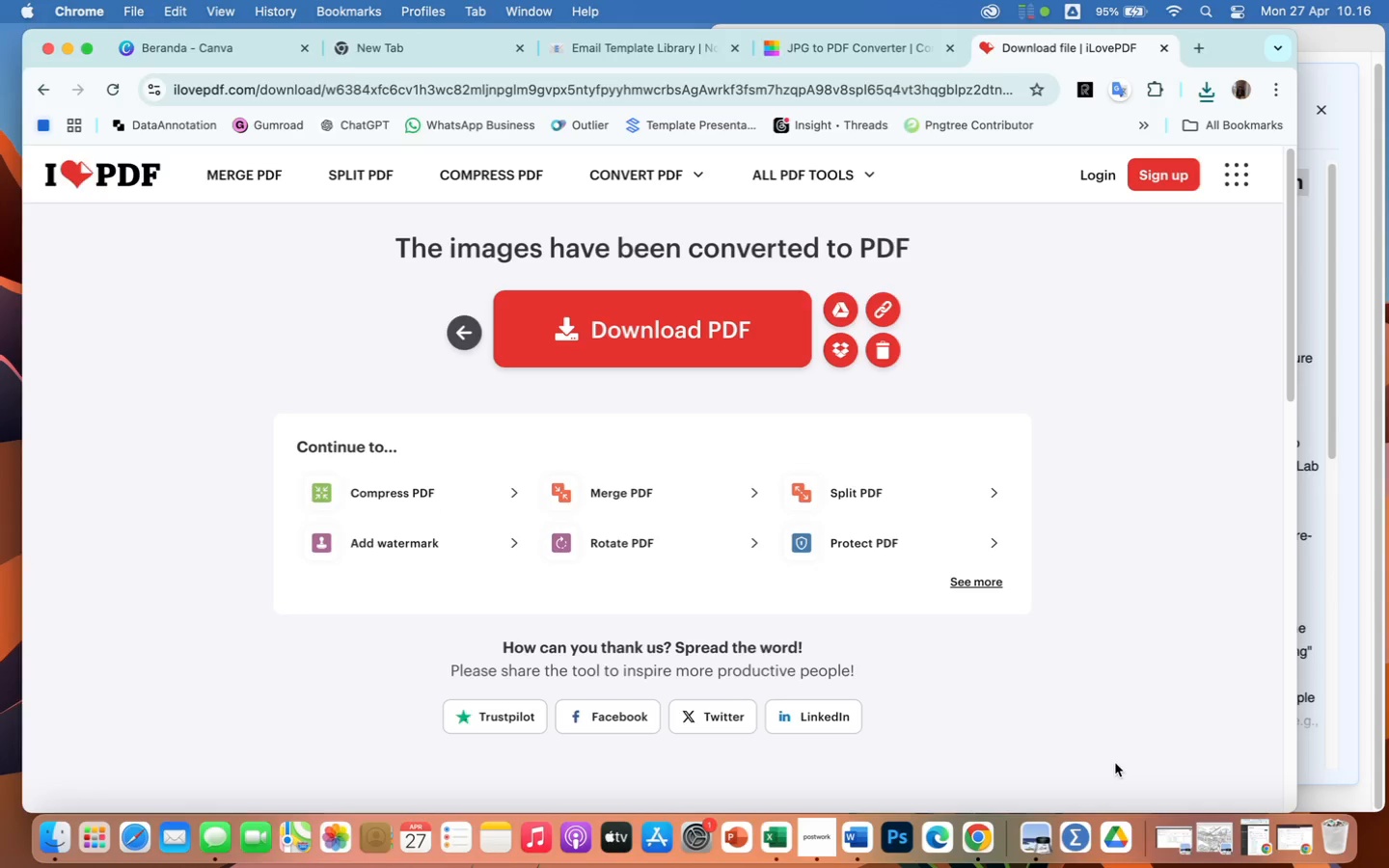 
wait(36.76)
 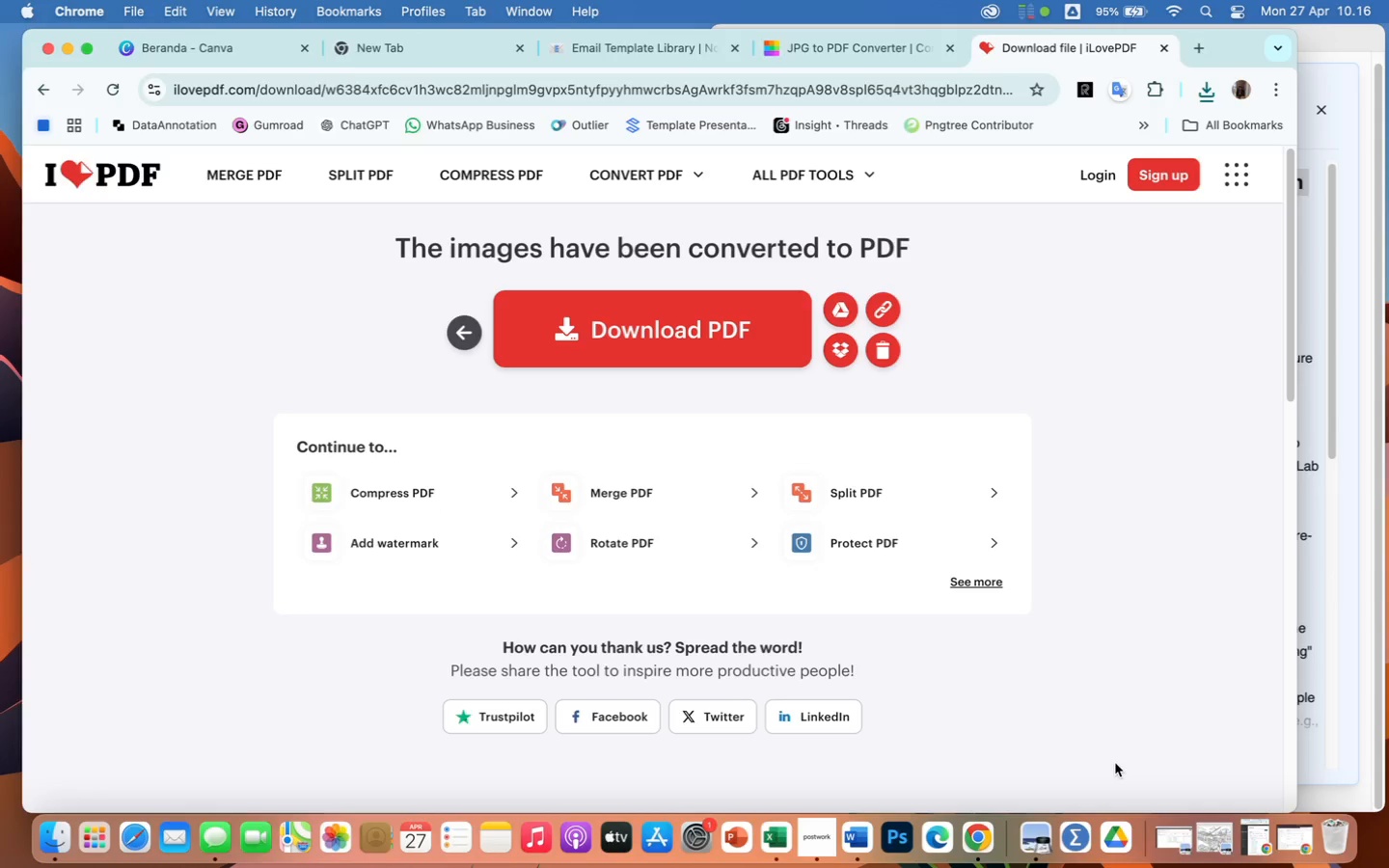 
left_click([740, 354])
 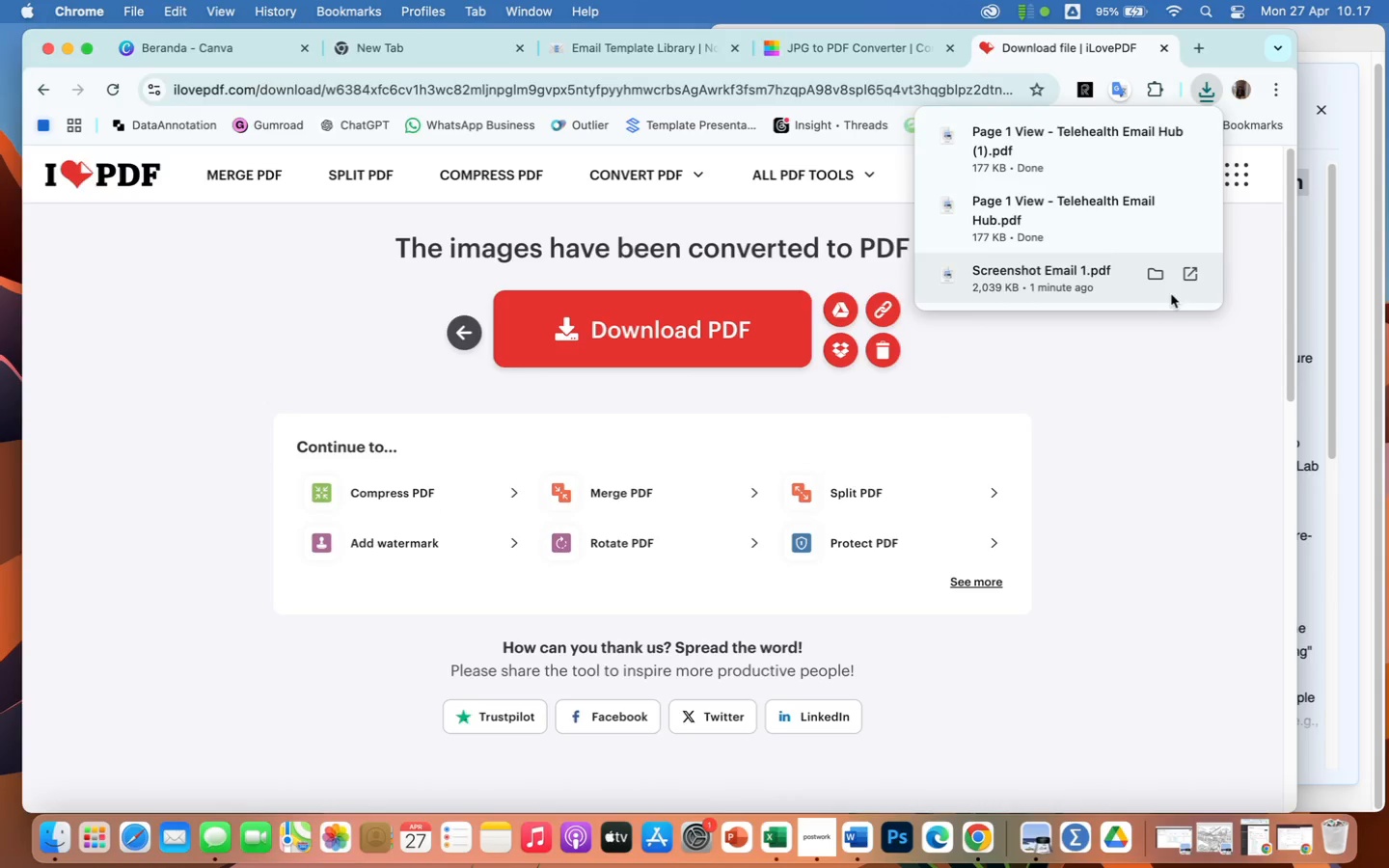 
left_click([1163, 276])
 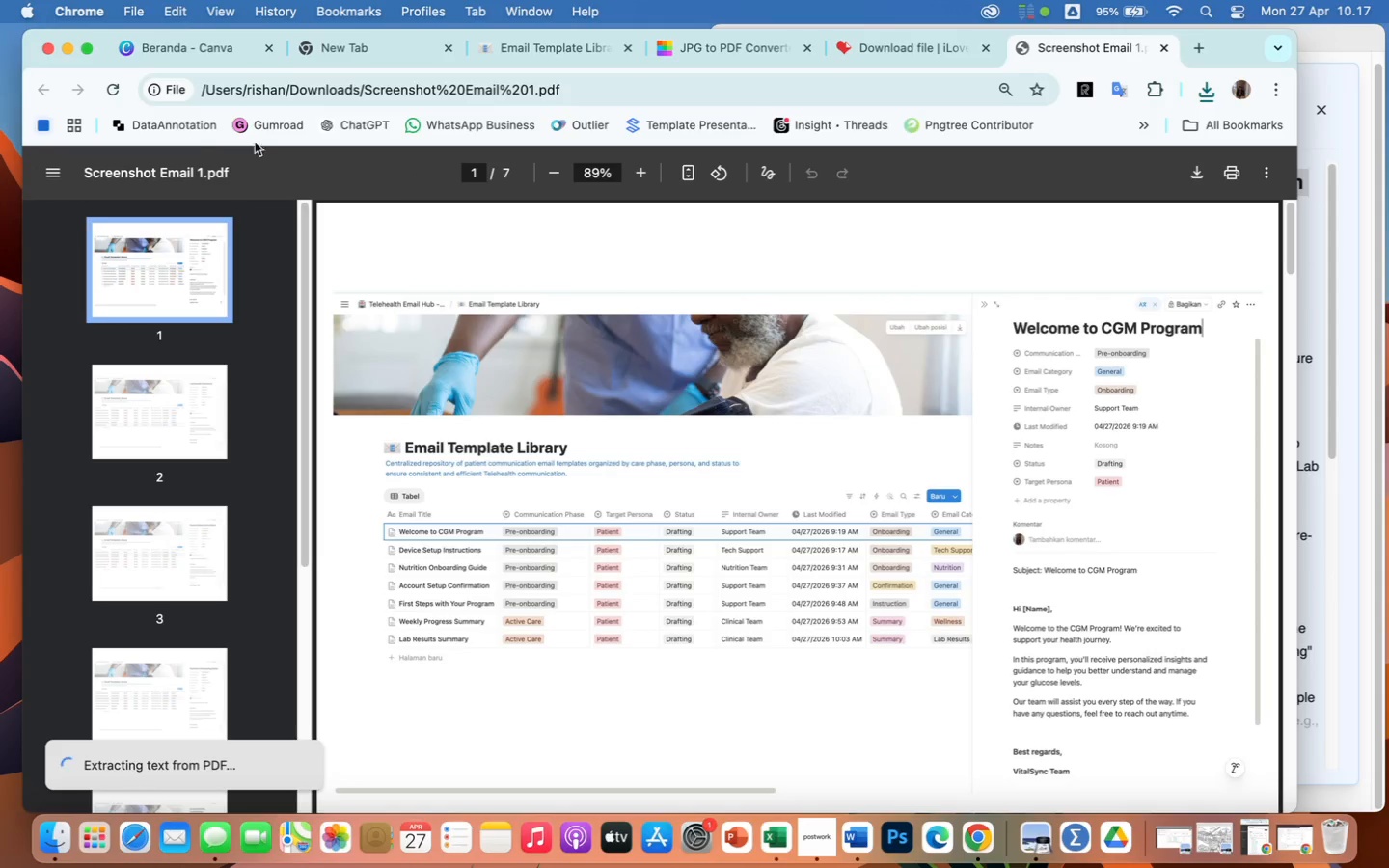 
left_click([164, 176])
 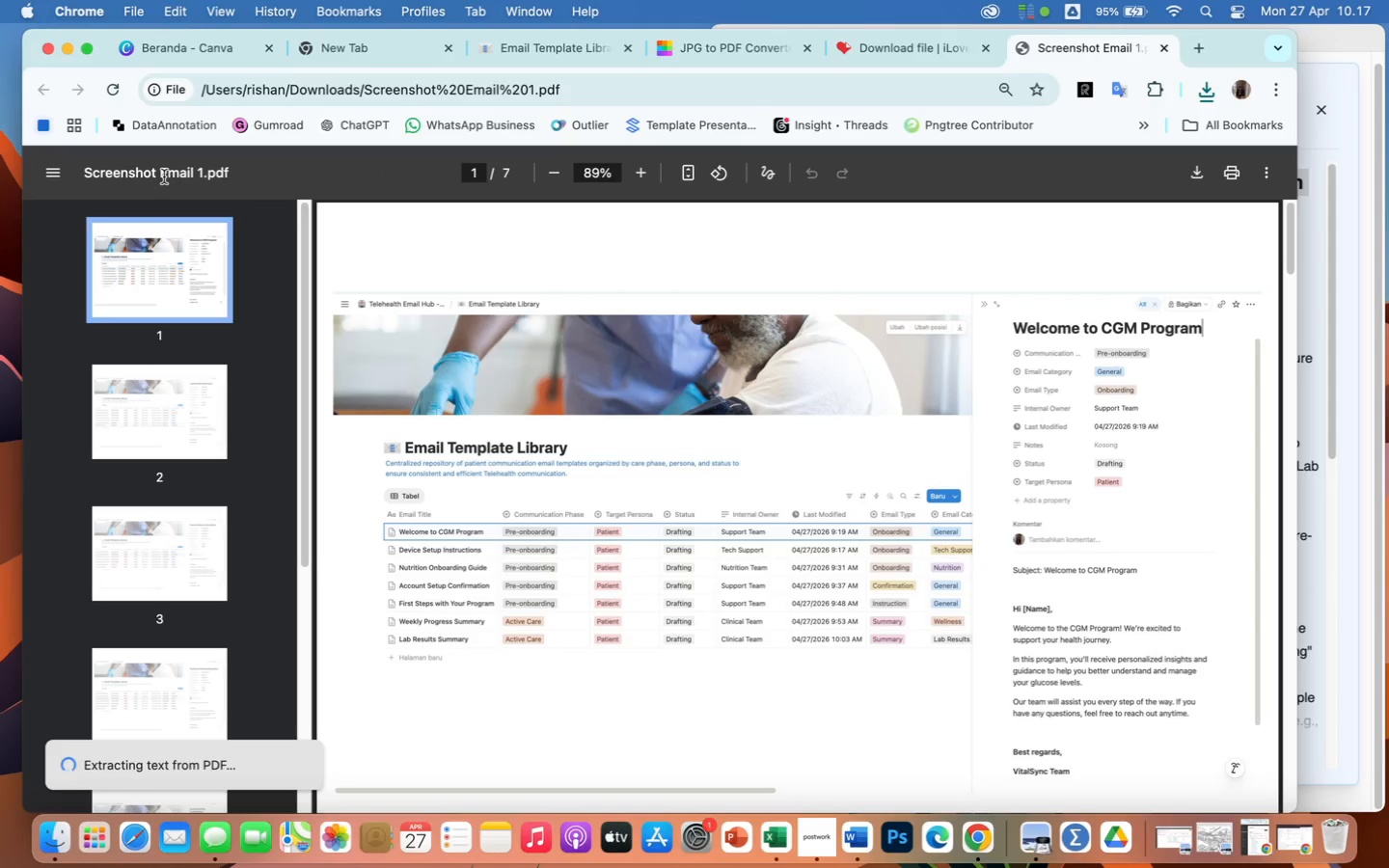 
double_click([164, 176])
 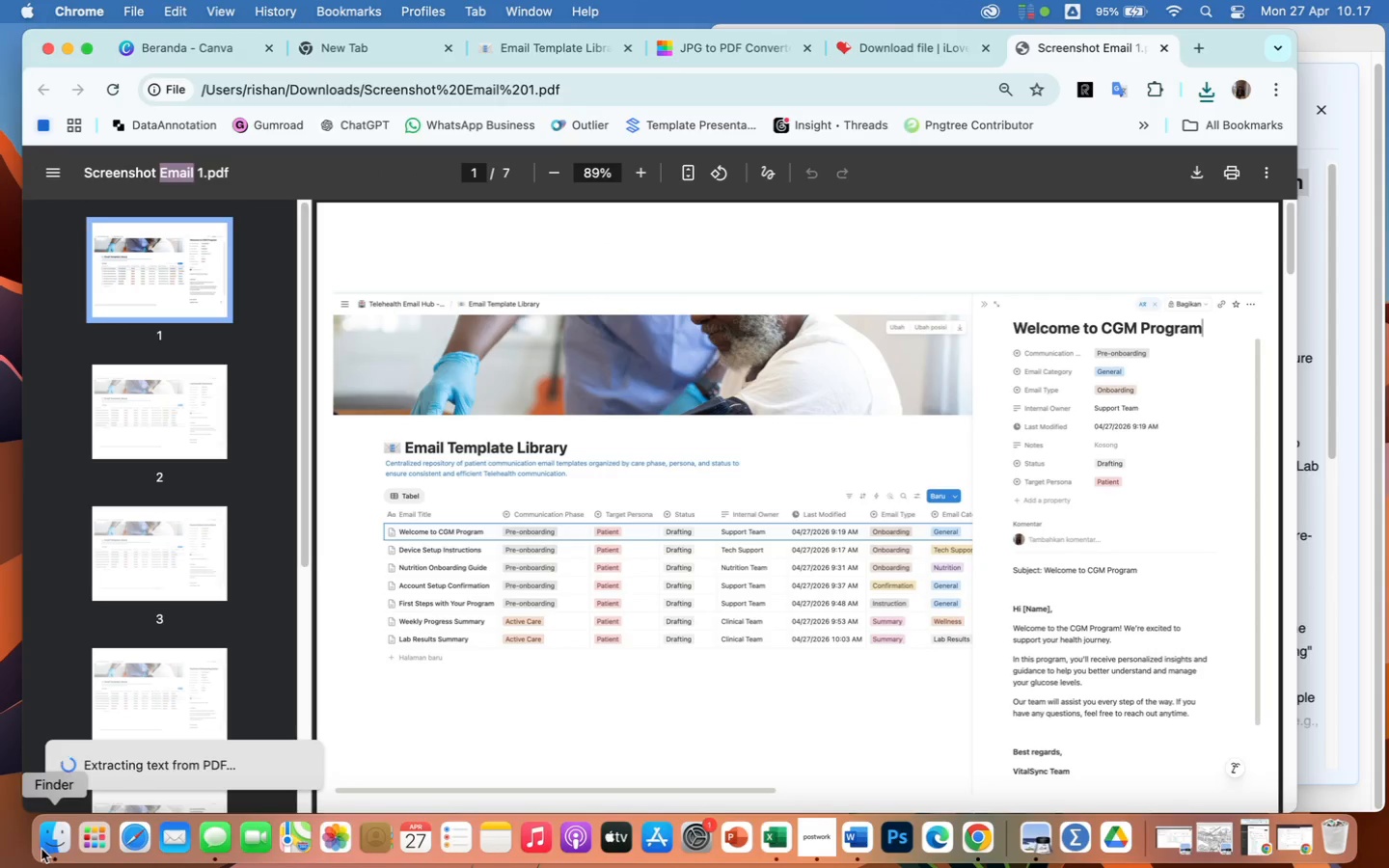 
wait(6.79)
 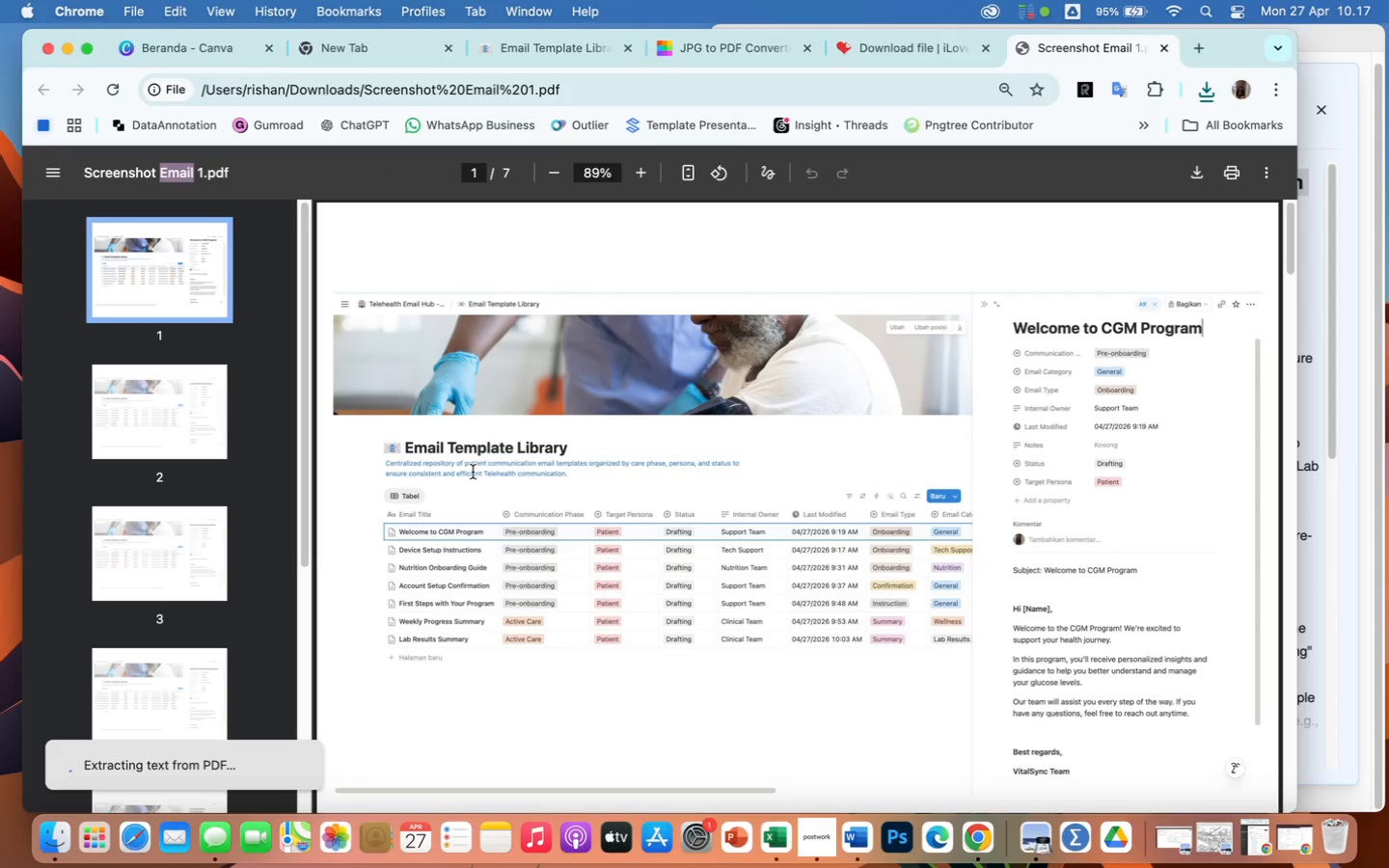 
left_click([63, 844])
 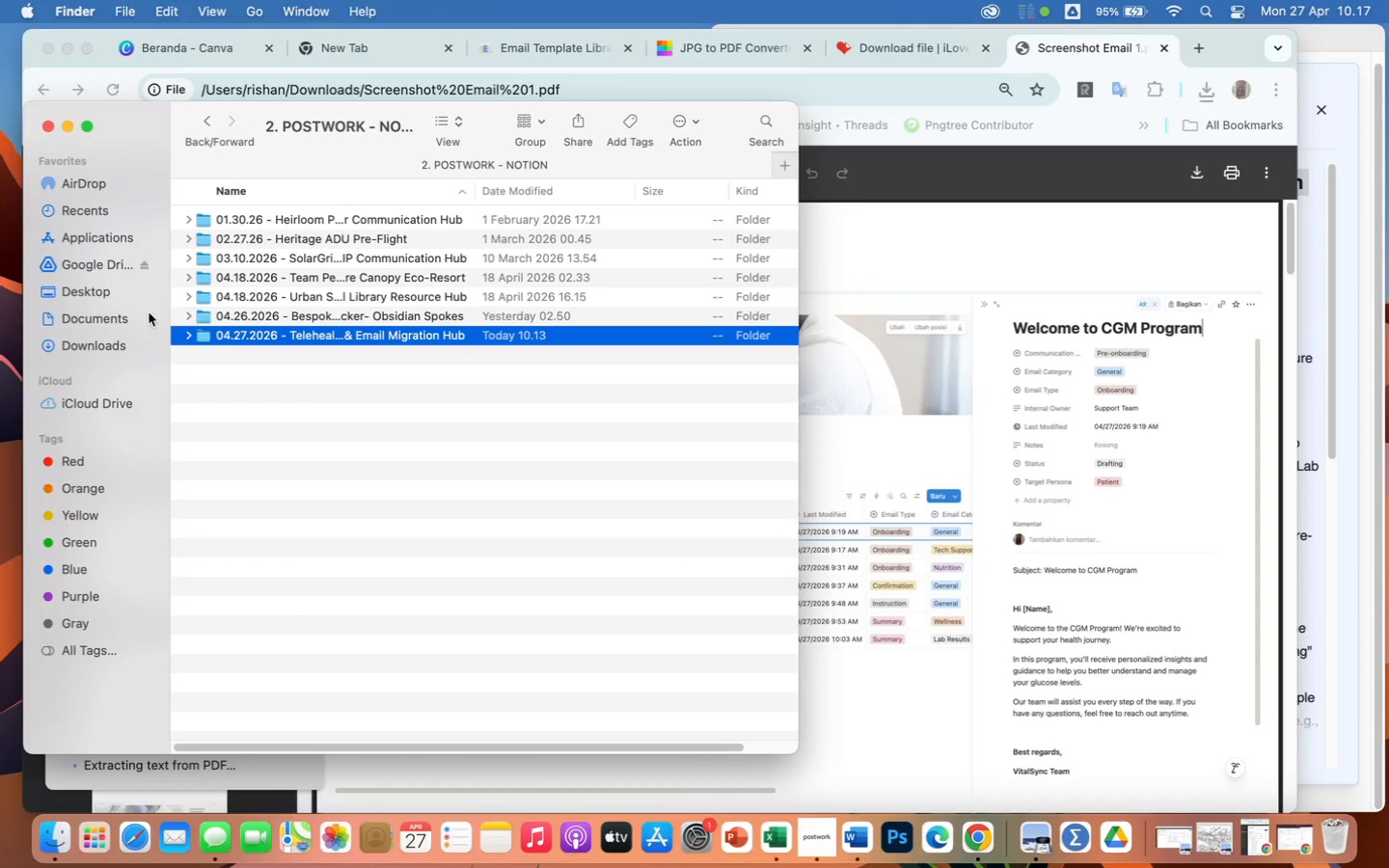 
left_click([100, 348])
 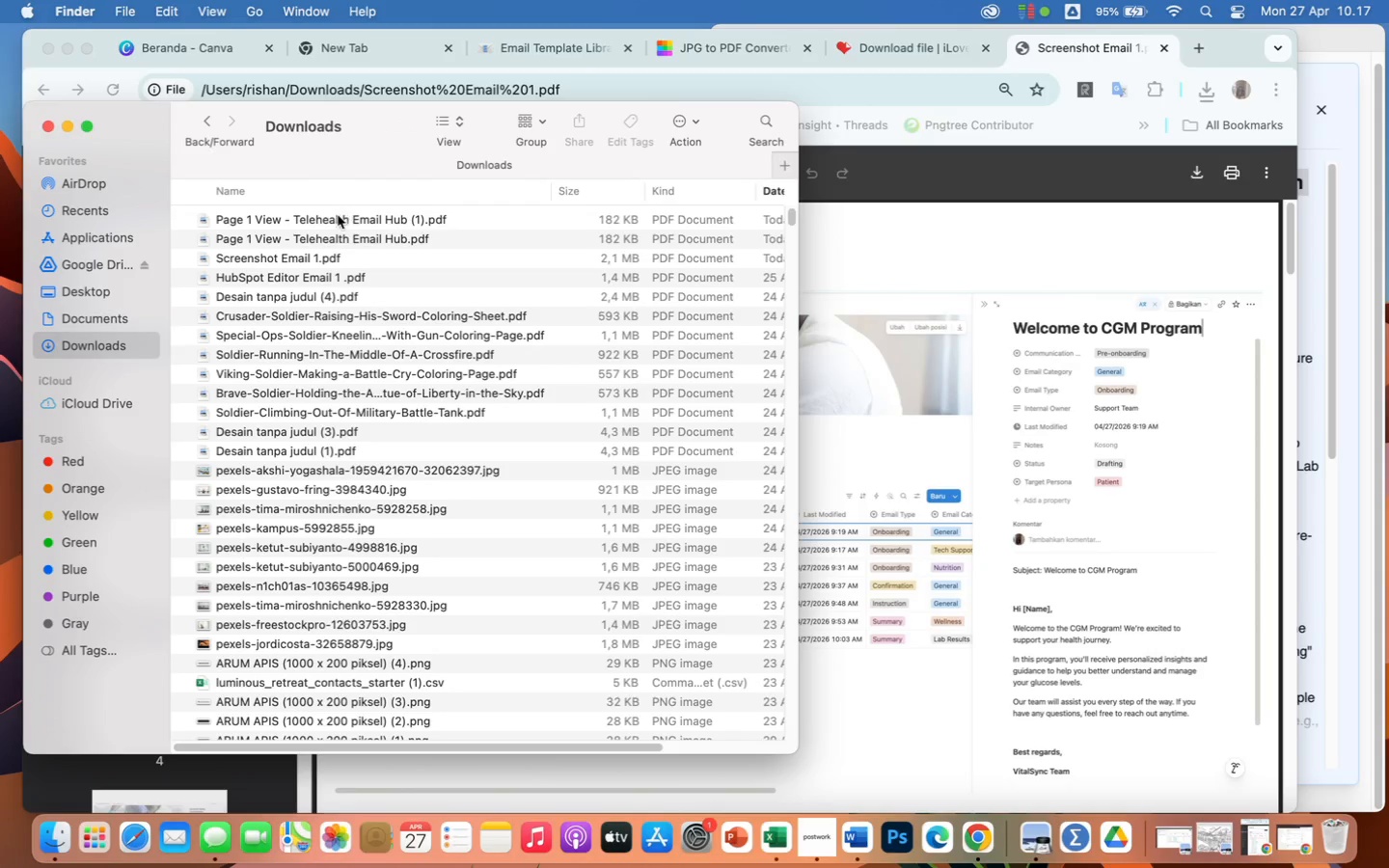 
left_click([338, 222])
 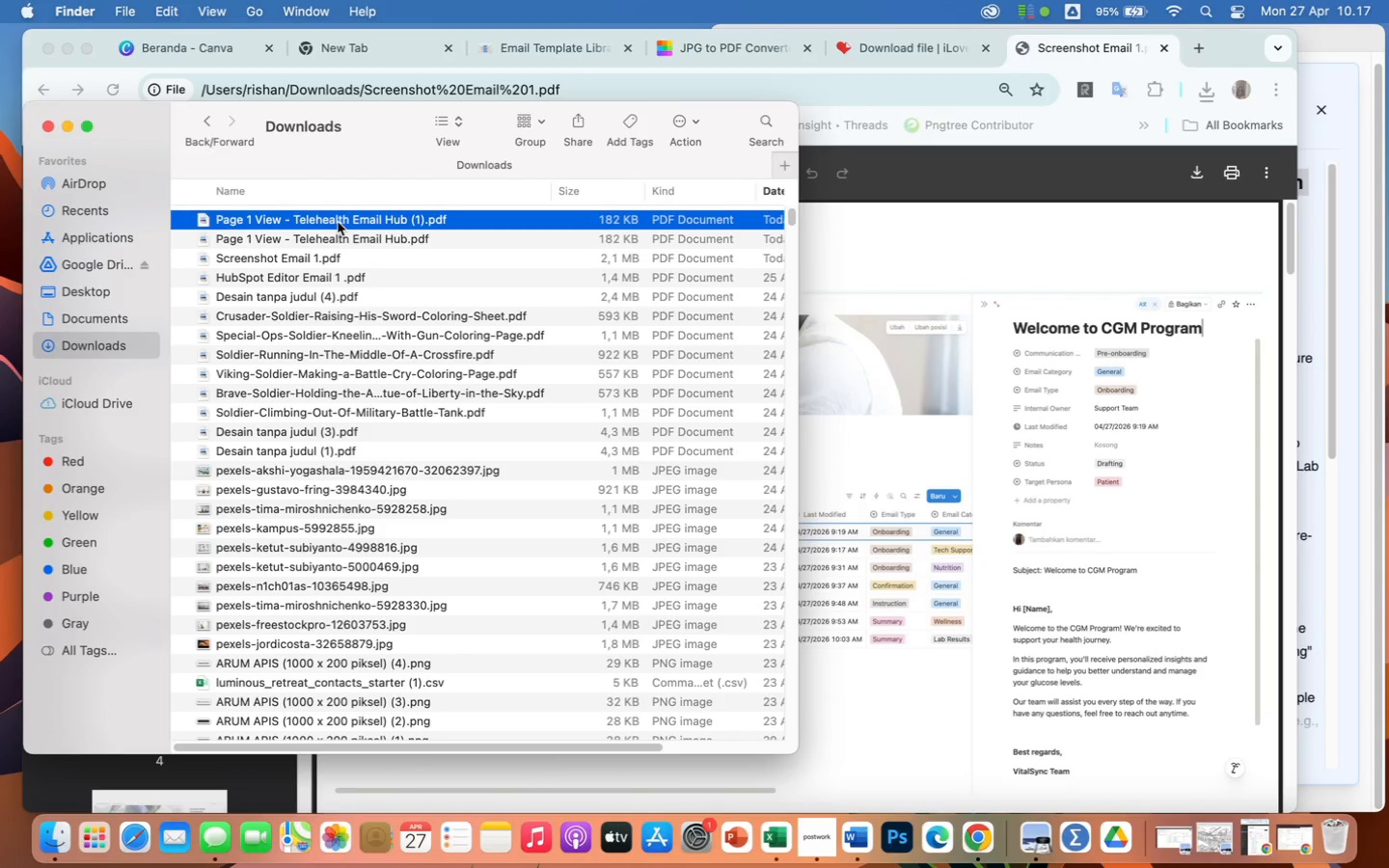 
right_click([338, 222])
 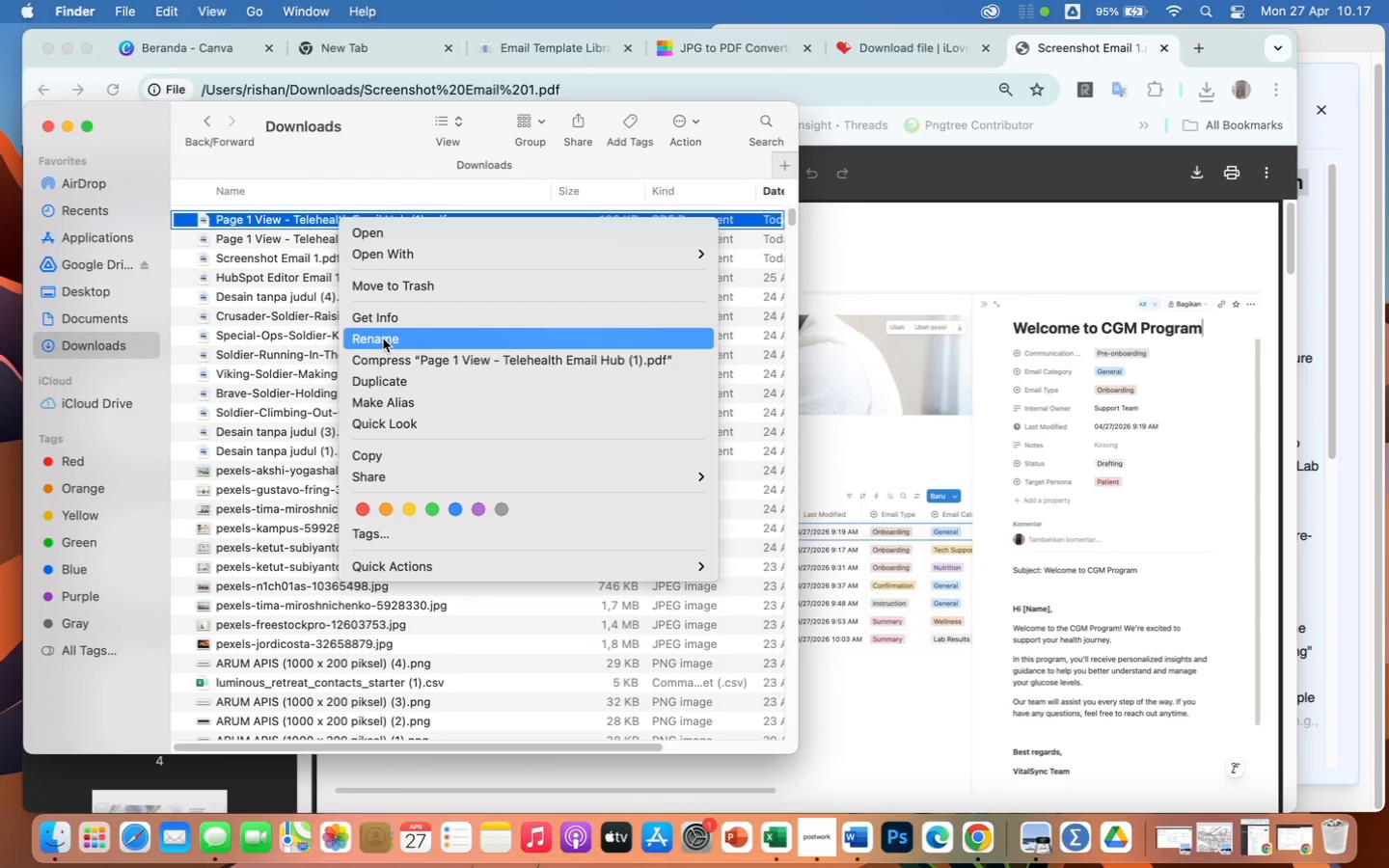 
left_click([381, 338])
 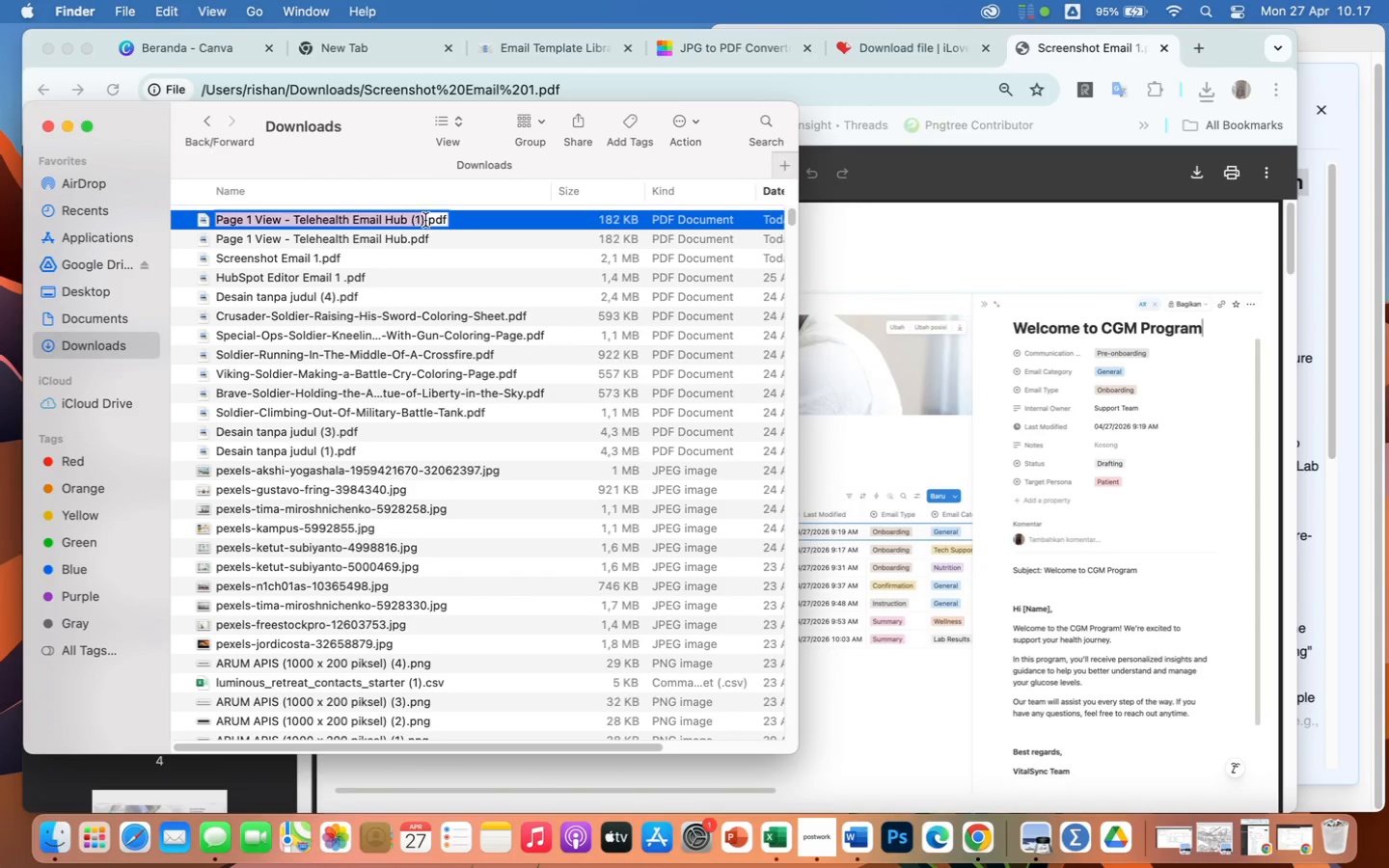 
left_click([425, 220])
 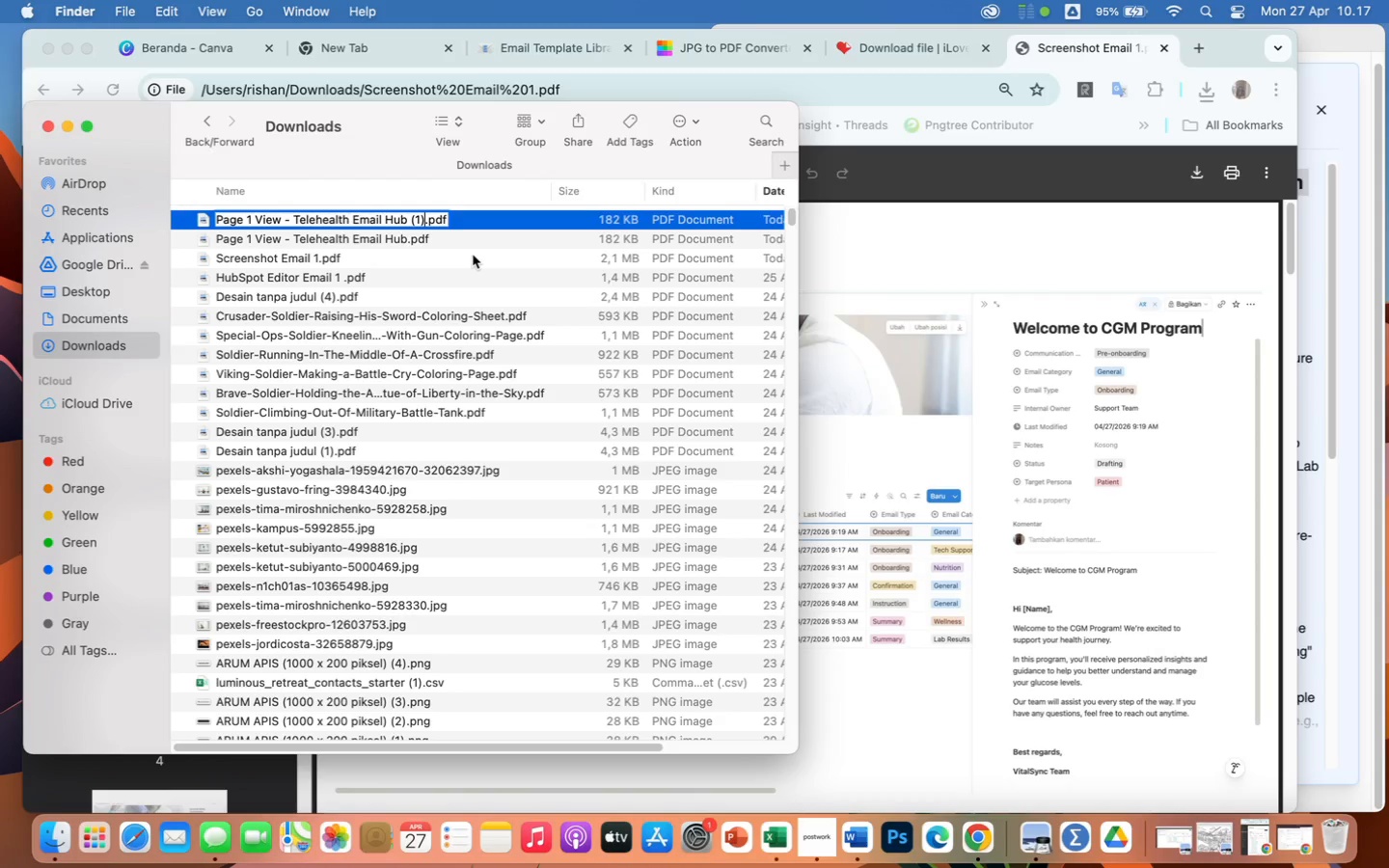 
key(Backspace)
key(Backspace)
key(Backspace)
key(Backspace)
key(Backspace)
key(Backspace)
key(Backspace)
type(Session 1)
 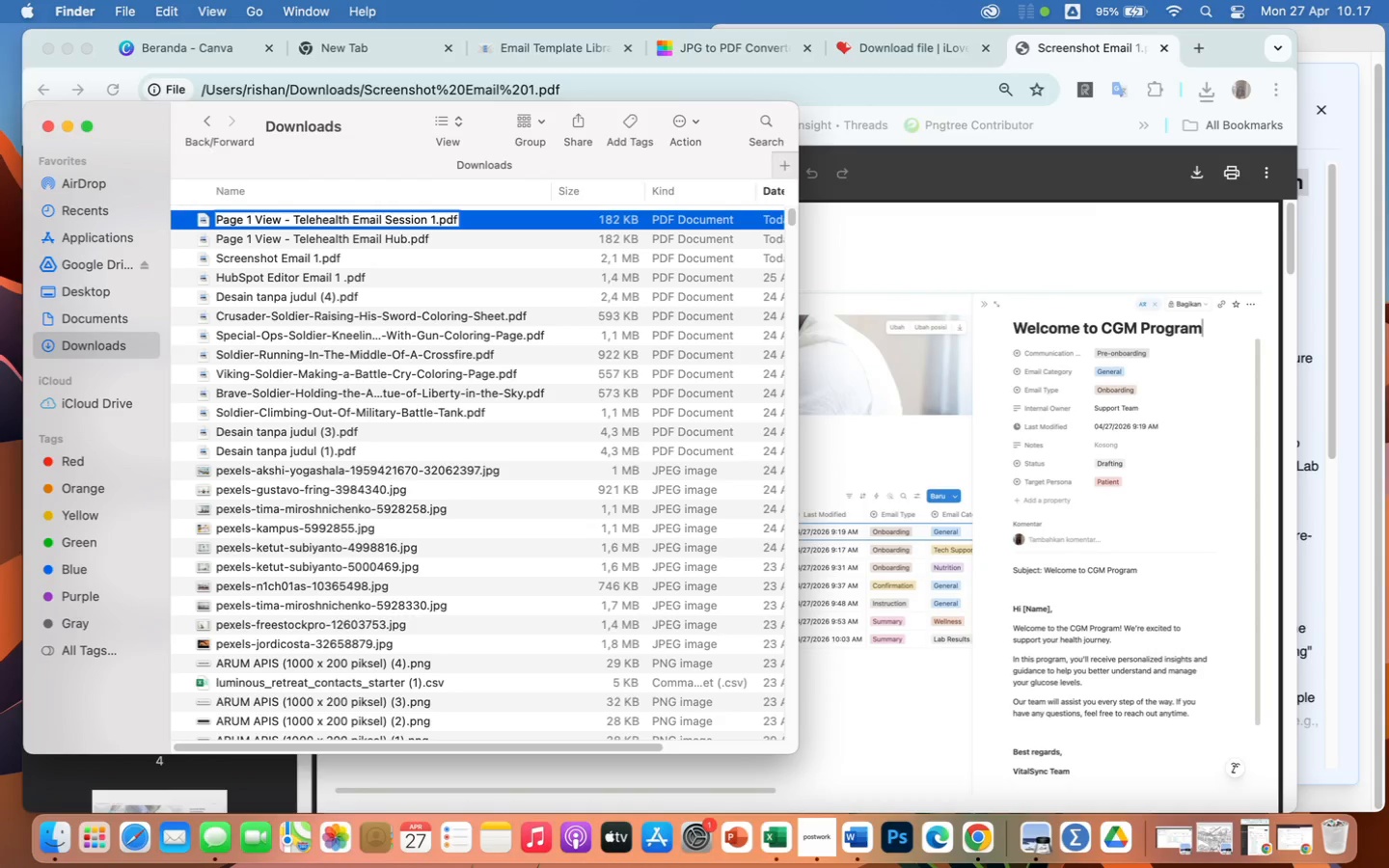 
key(Enter)
 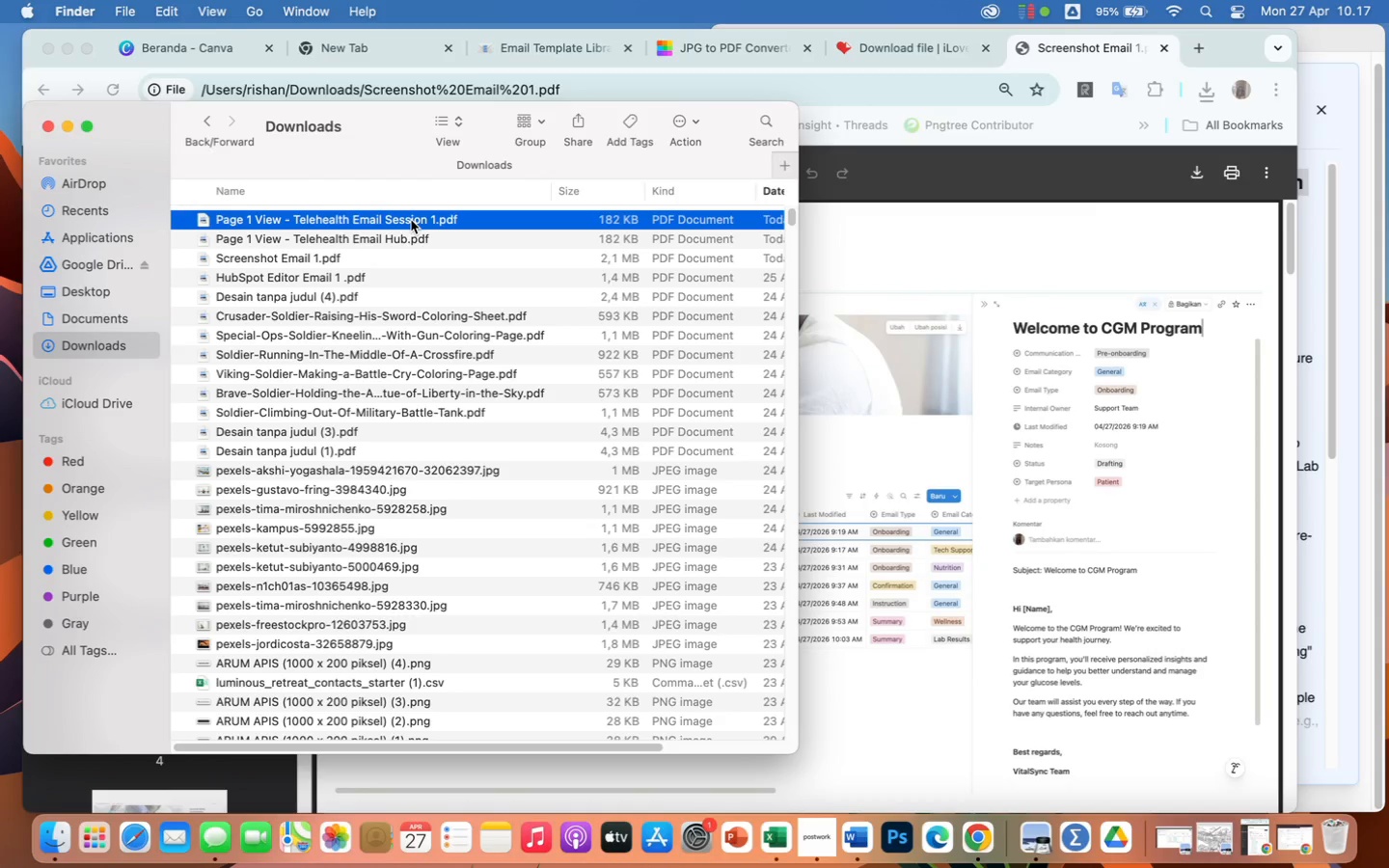 
wait(10.81)
 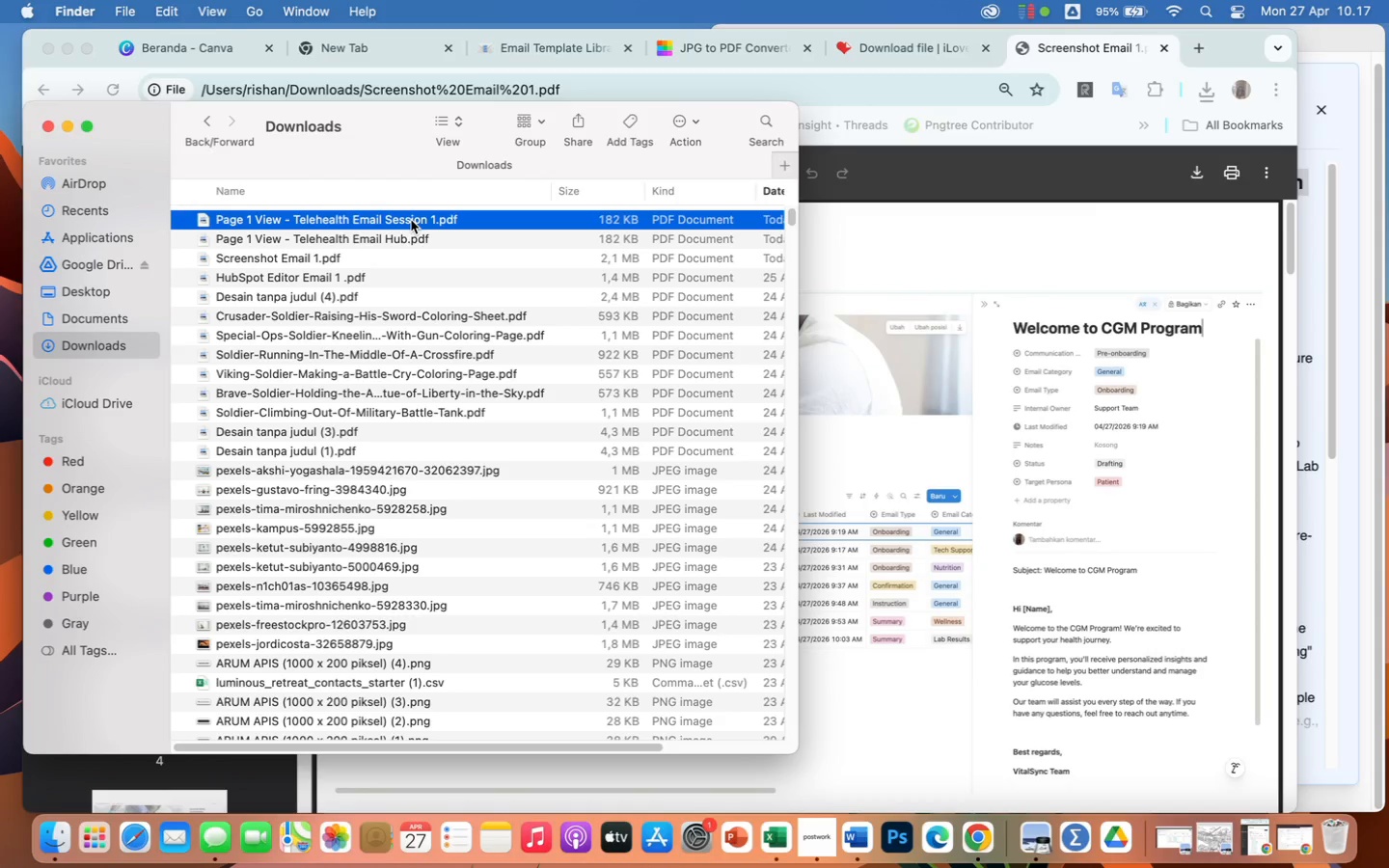 
left_click([308, 258])
 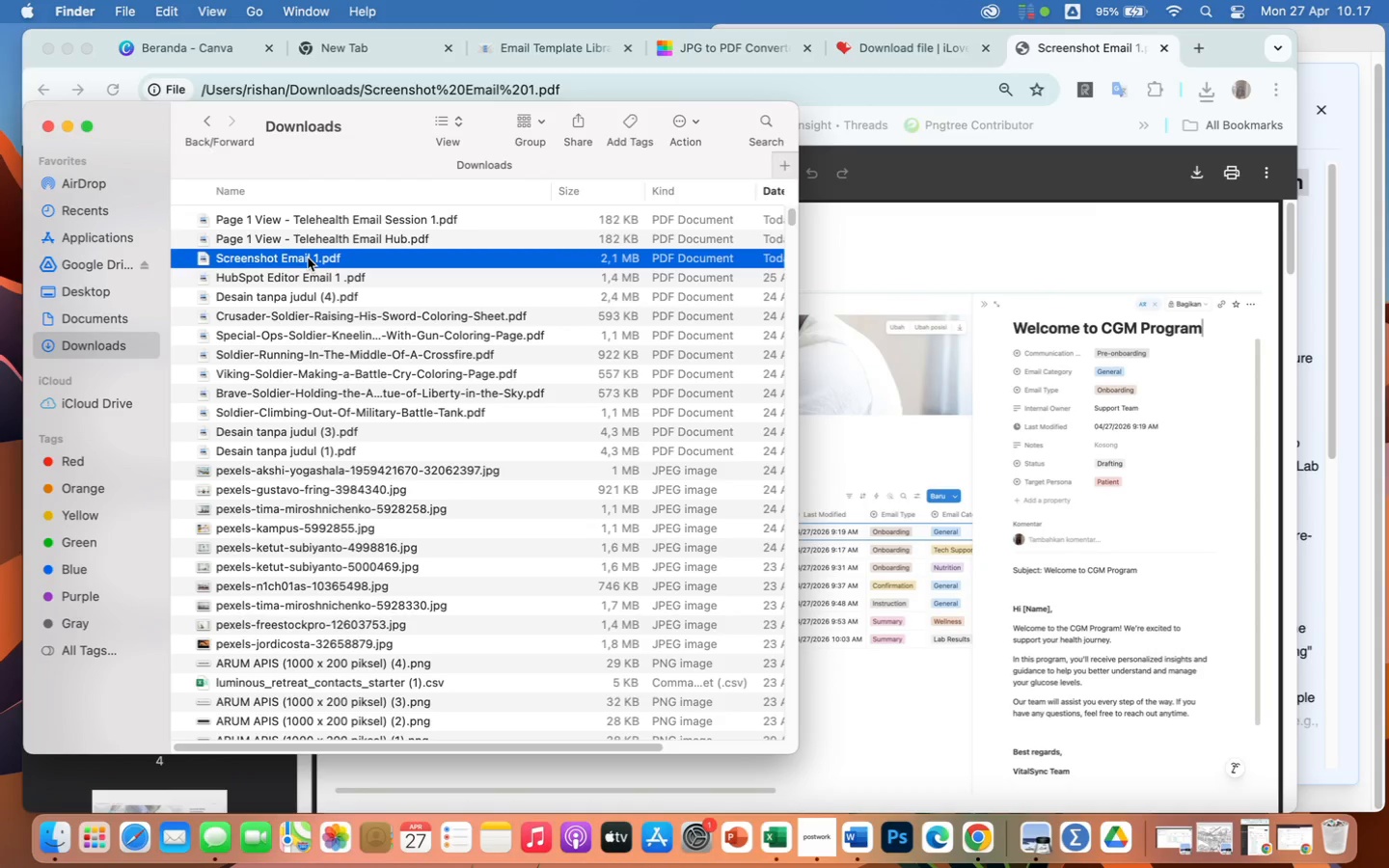 
left_click([308, 258])
 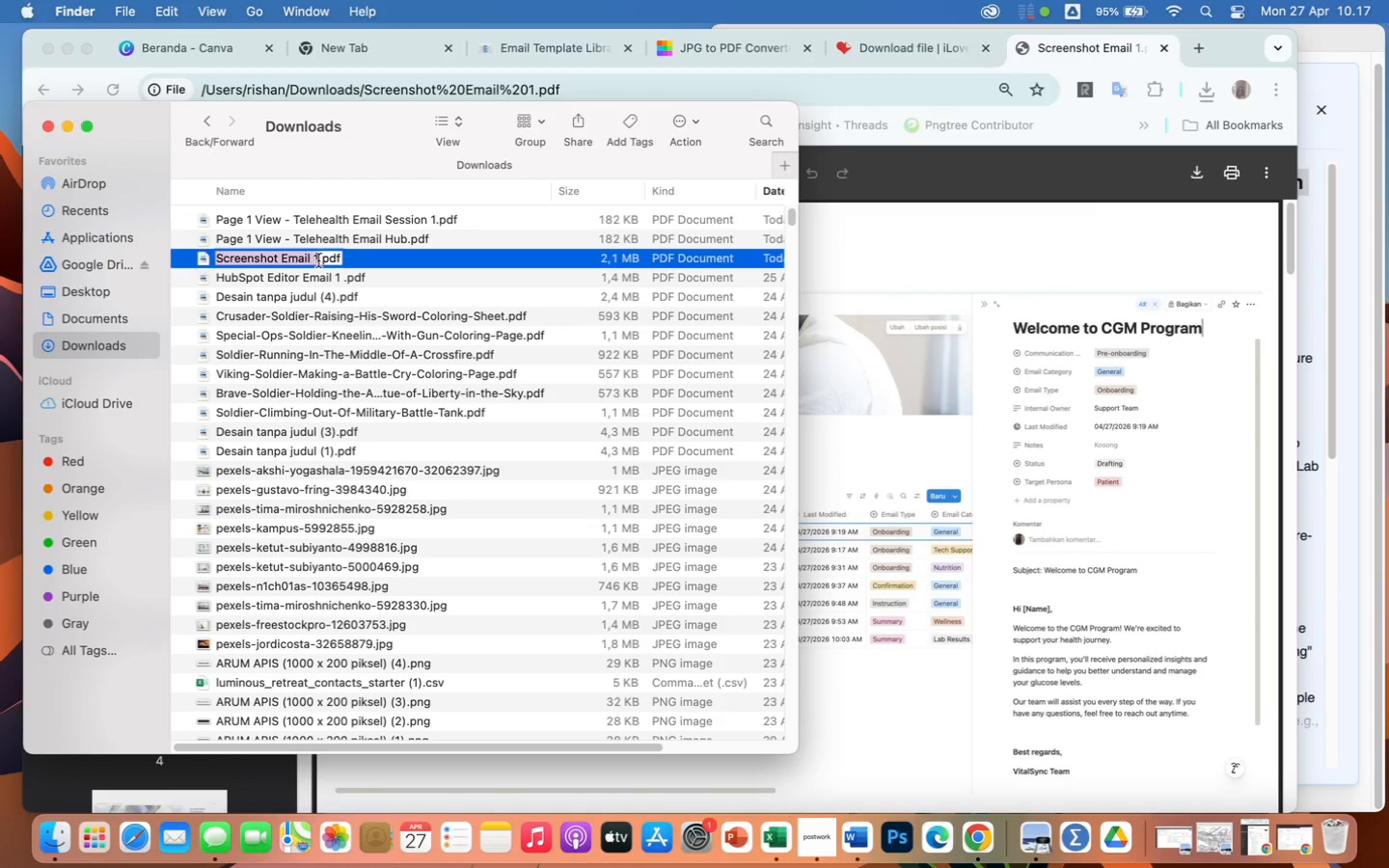 
left_click([308, 260])
 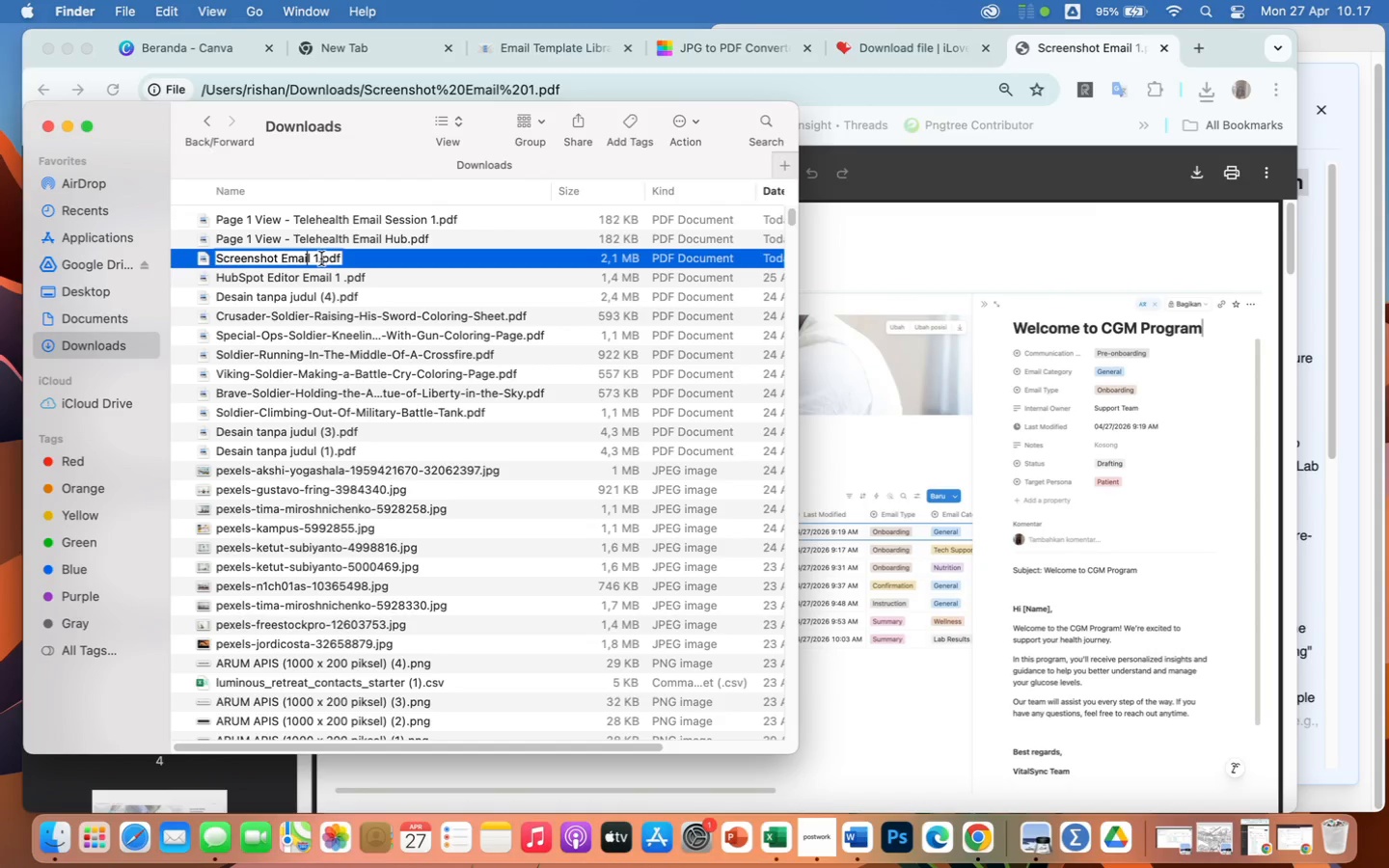 
left_click([319, 259])
 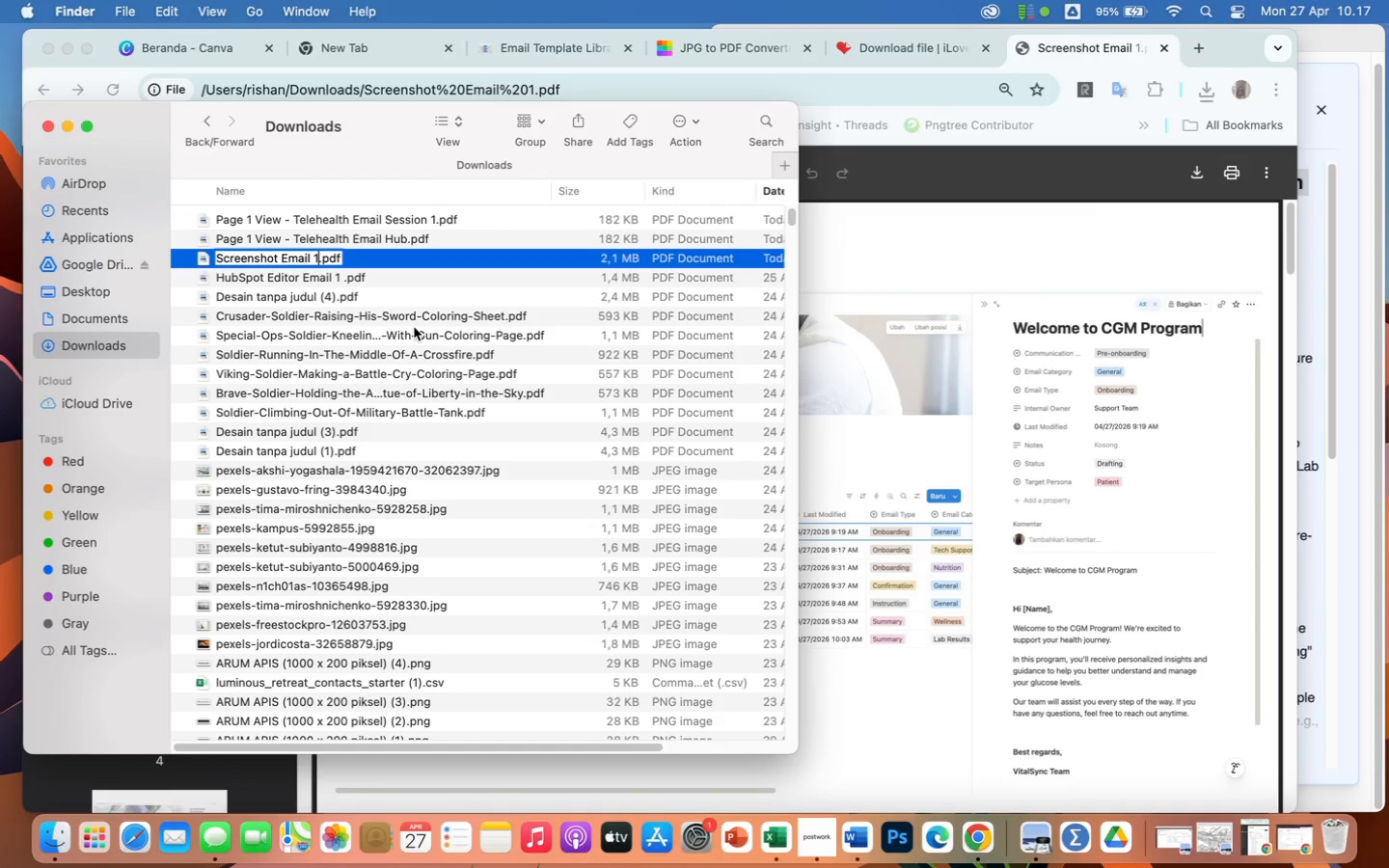 
key(Backspace)
key(Backspace)
key(Backspace)
type(l Tempate Vi)
key(Backspace)
key(Backspace)
type(1-7 View)
 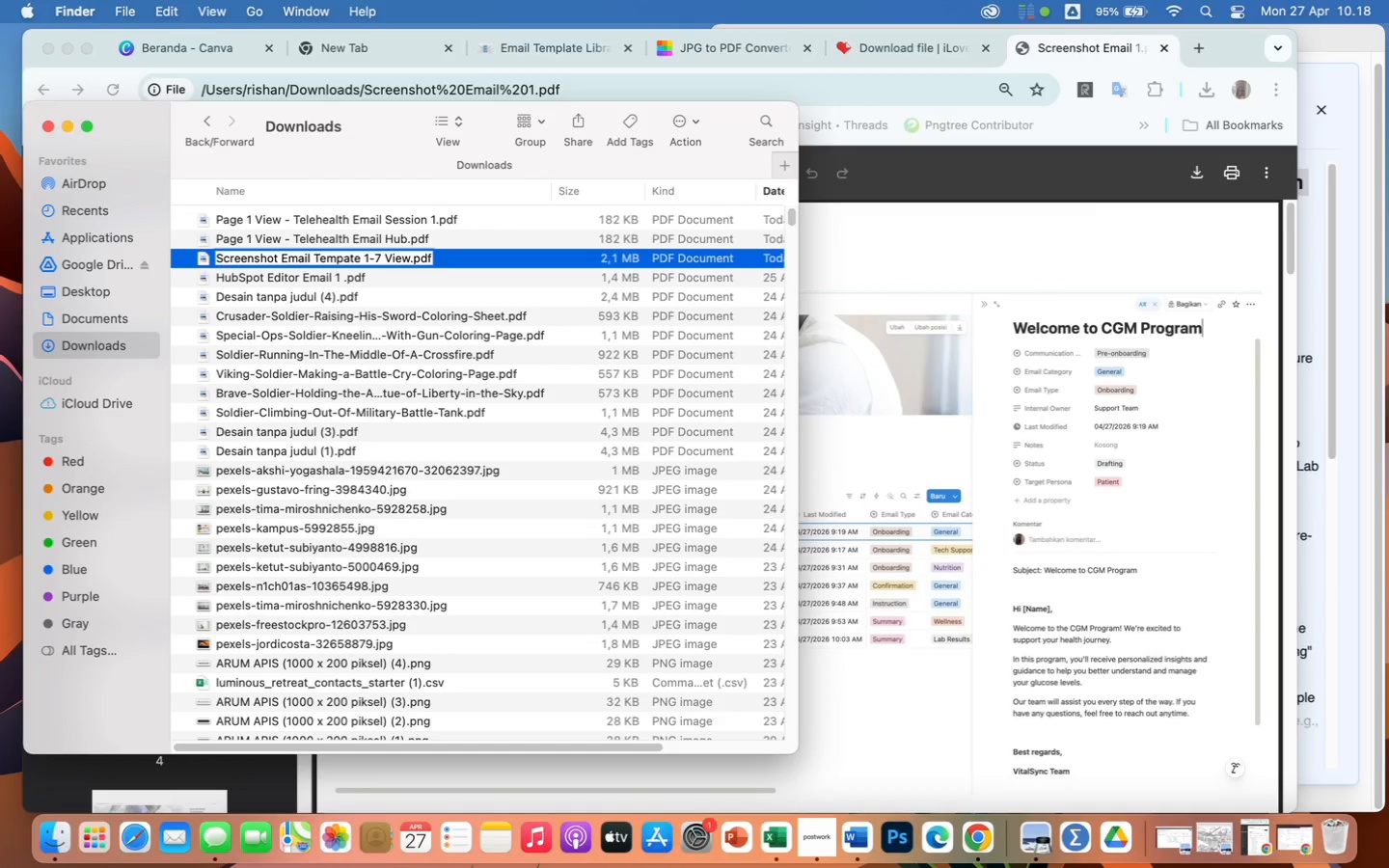 
key(Enter)
 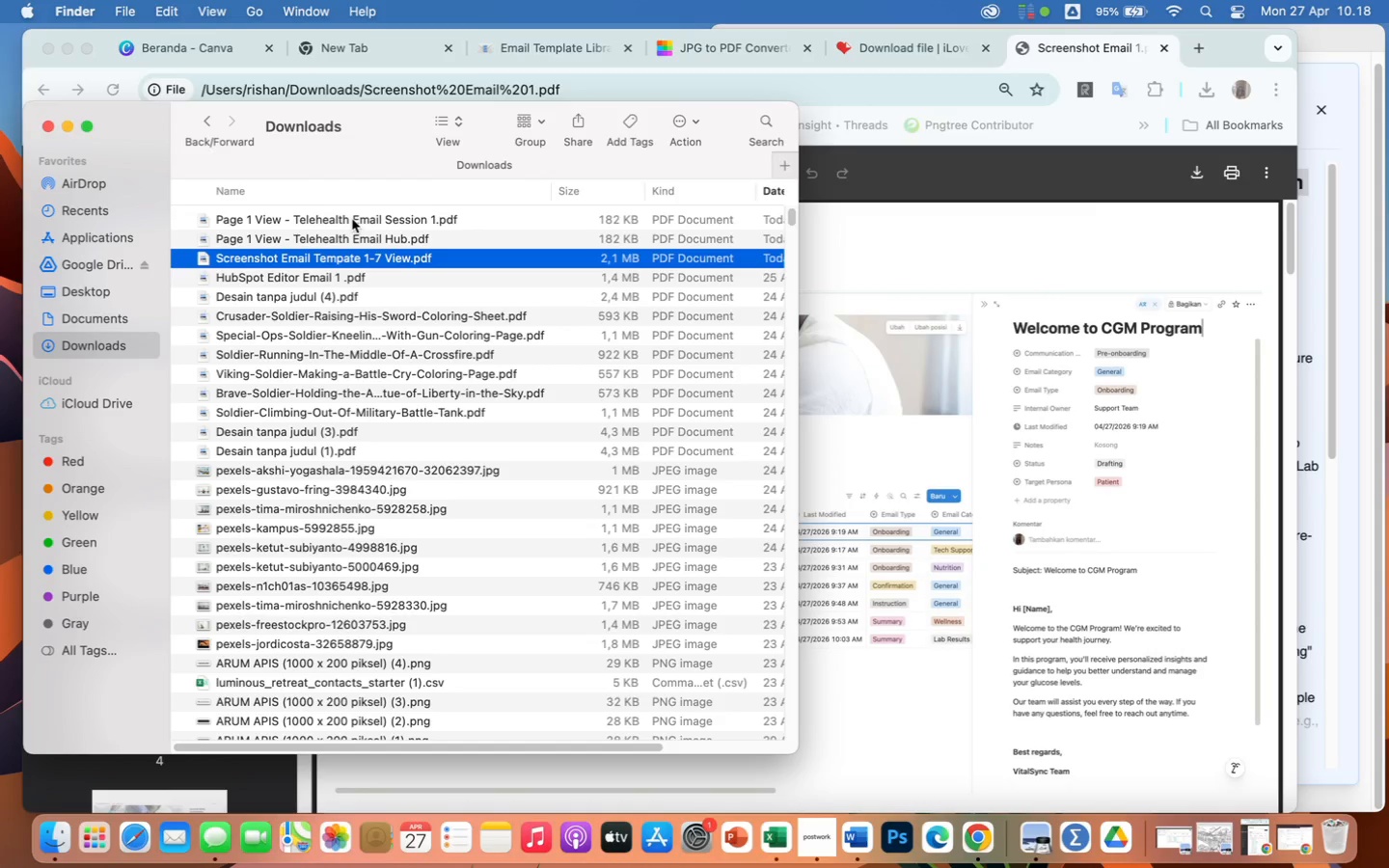 
left_click([351, 219])
 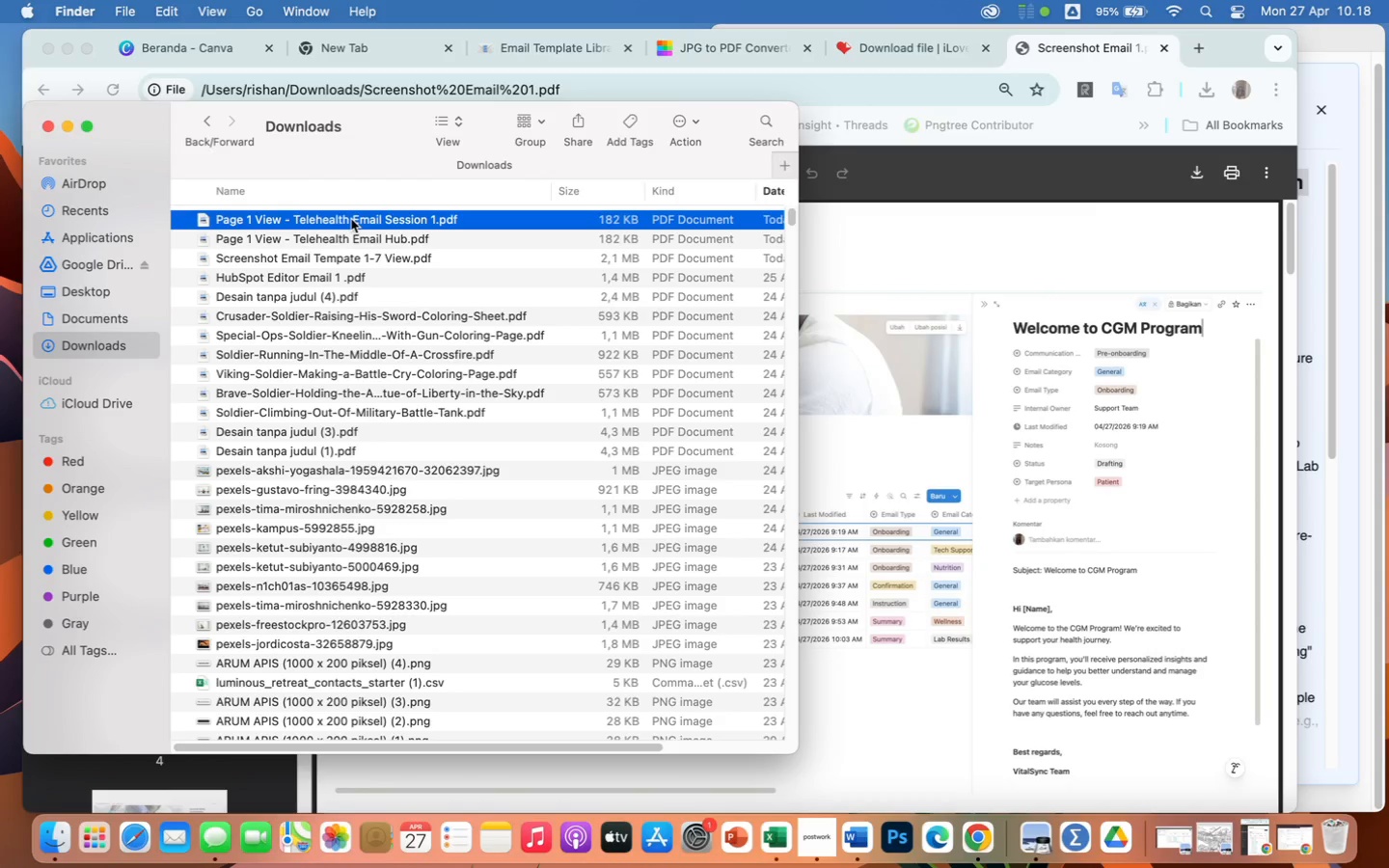 
right_click([351, 219])
 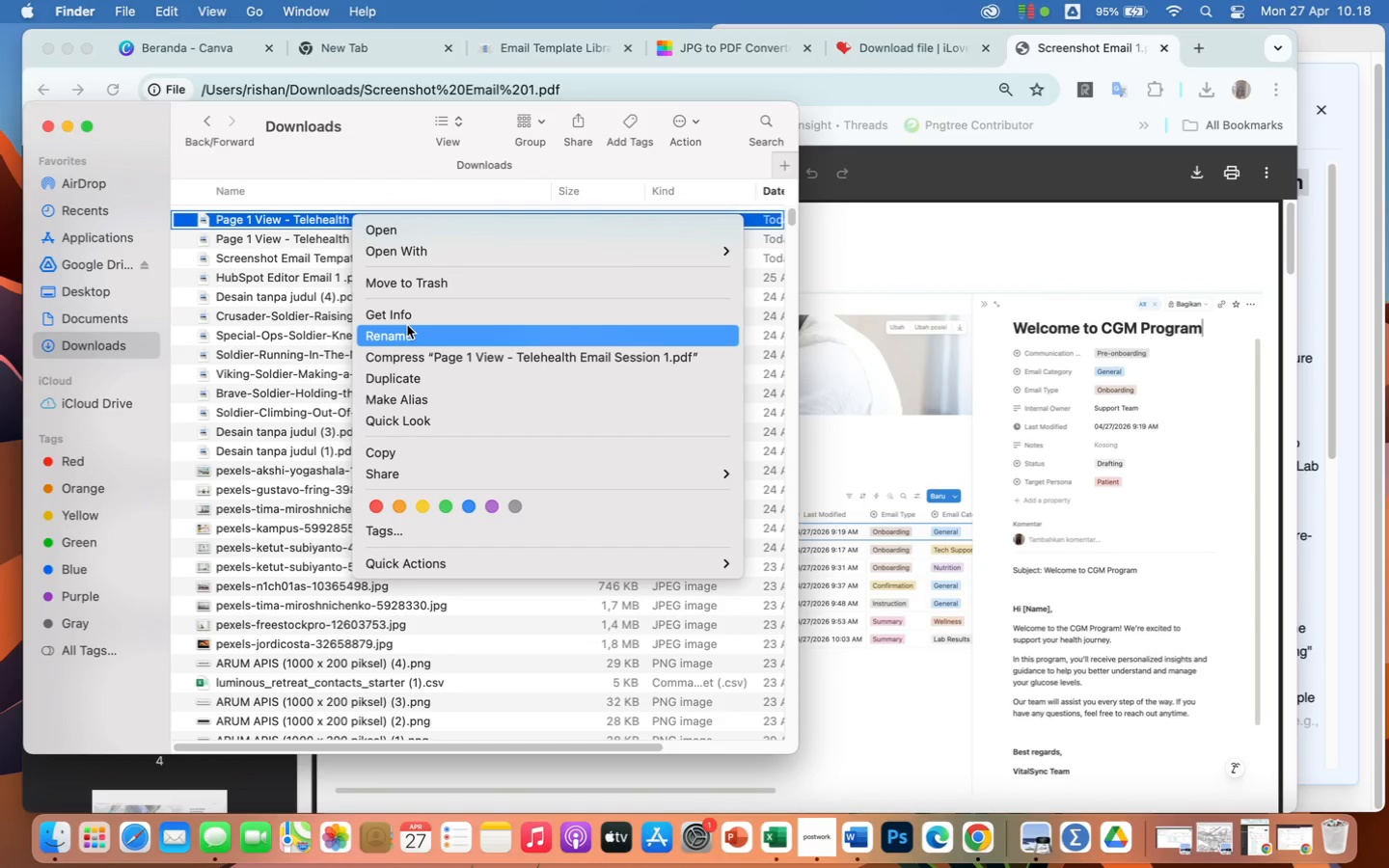 
left_click([416, 337])
 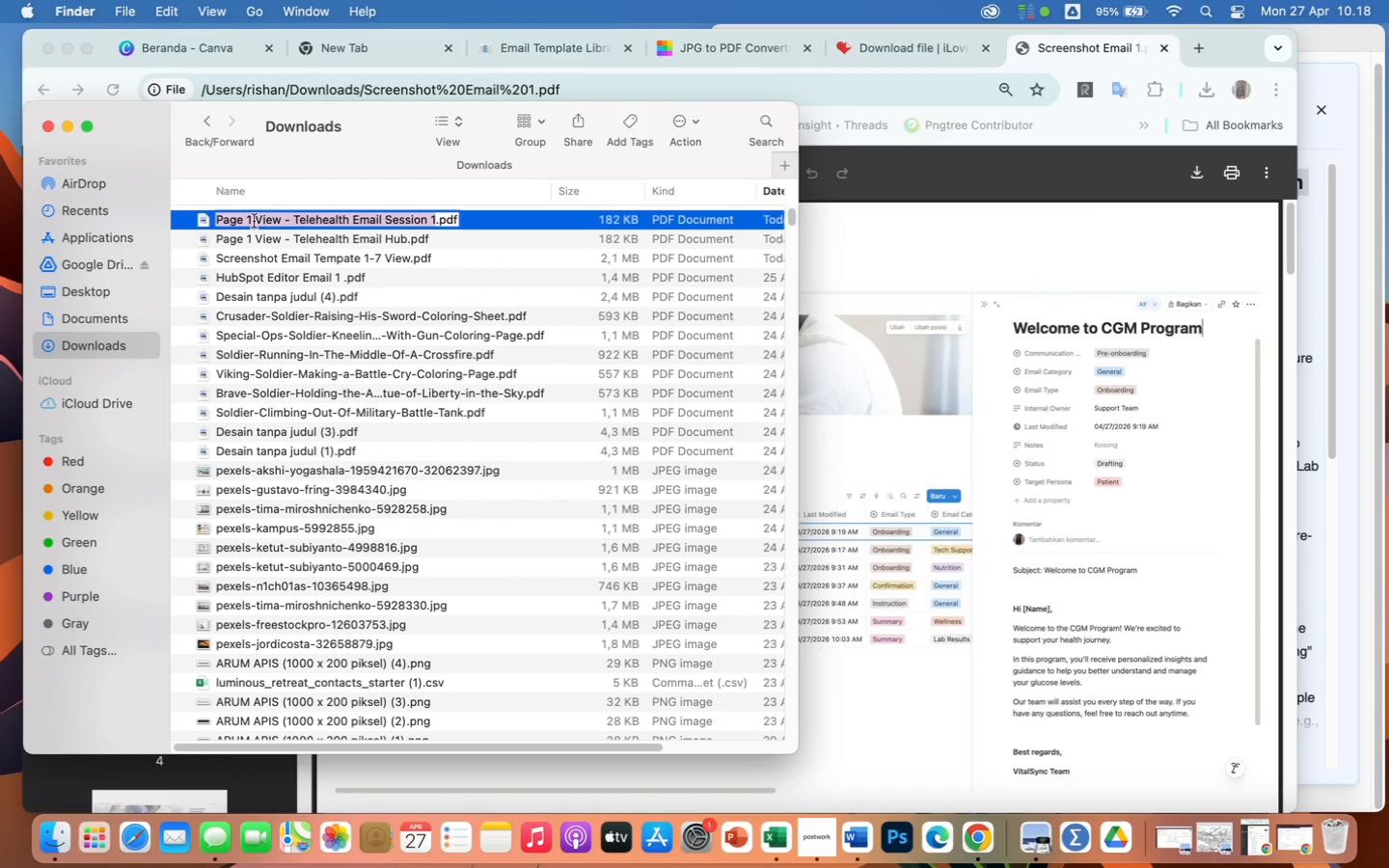 
left_click([258, 220])
 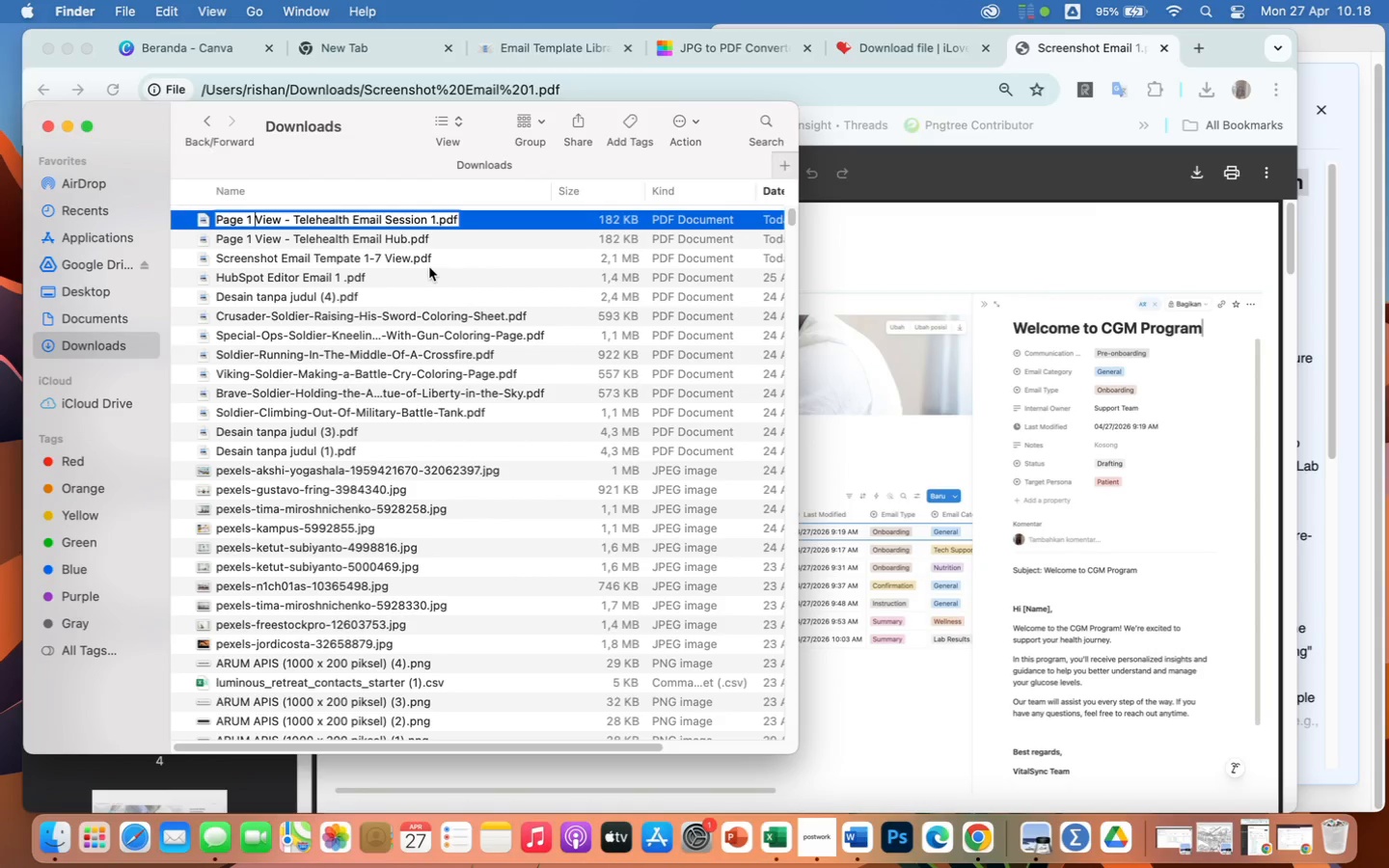 
key(Backspace)
 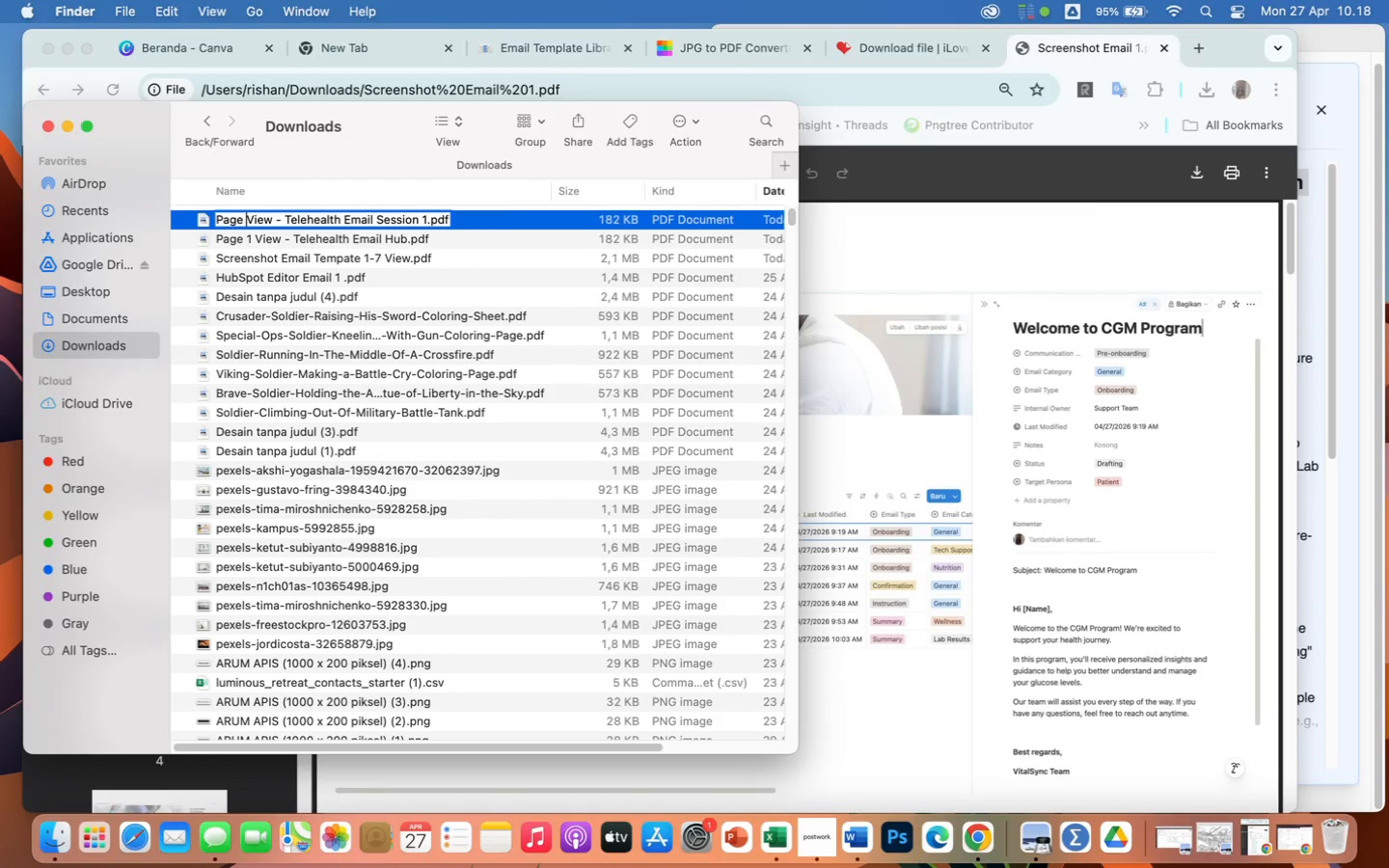 
key(Backspace)
 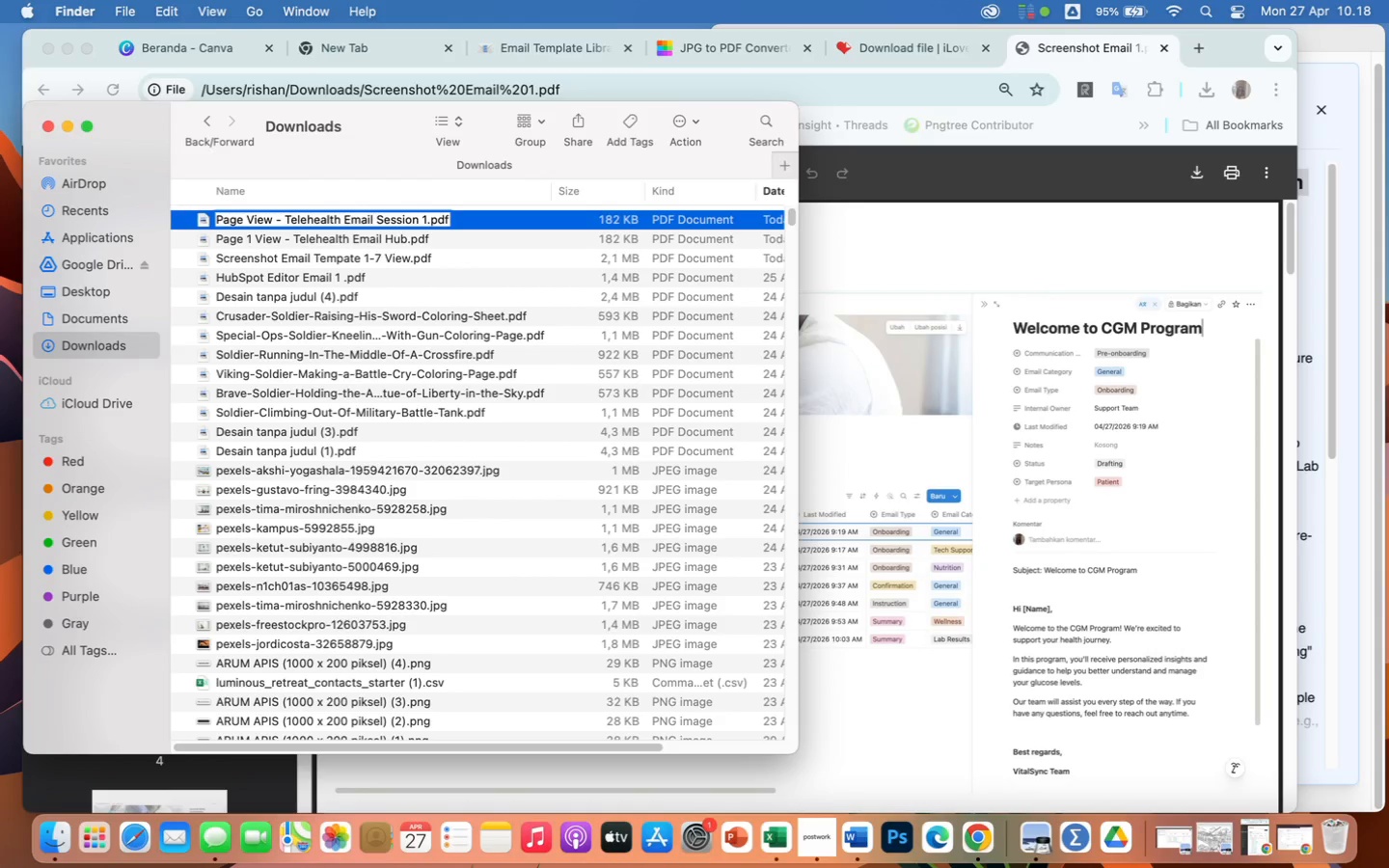 
key(Enter)
 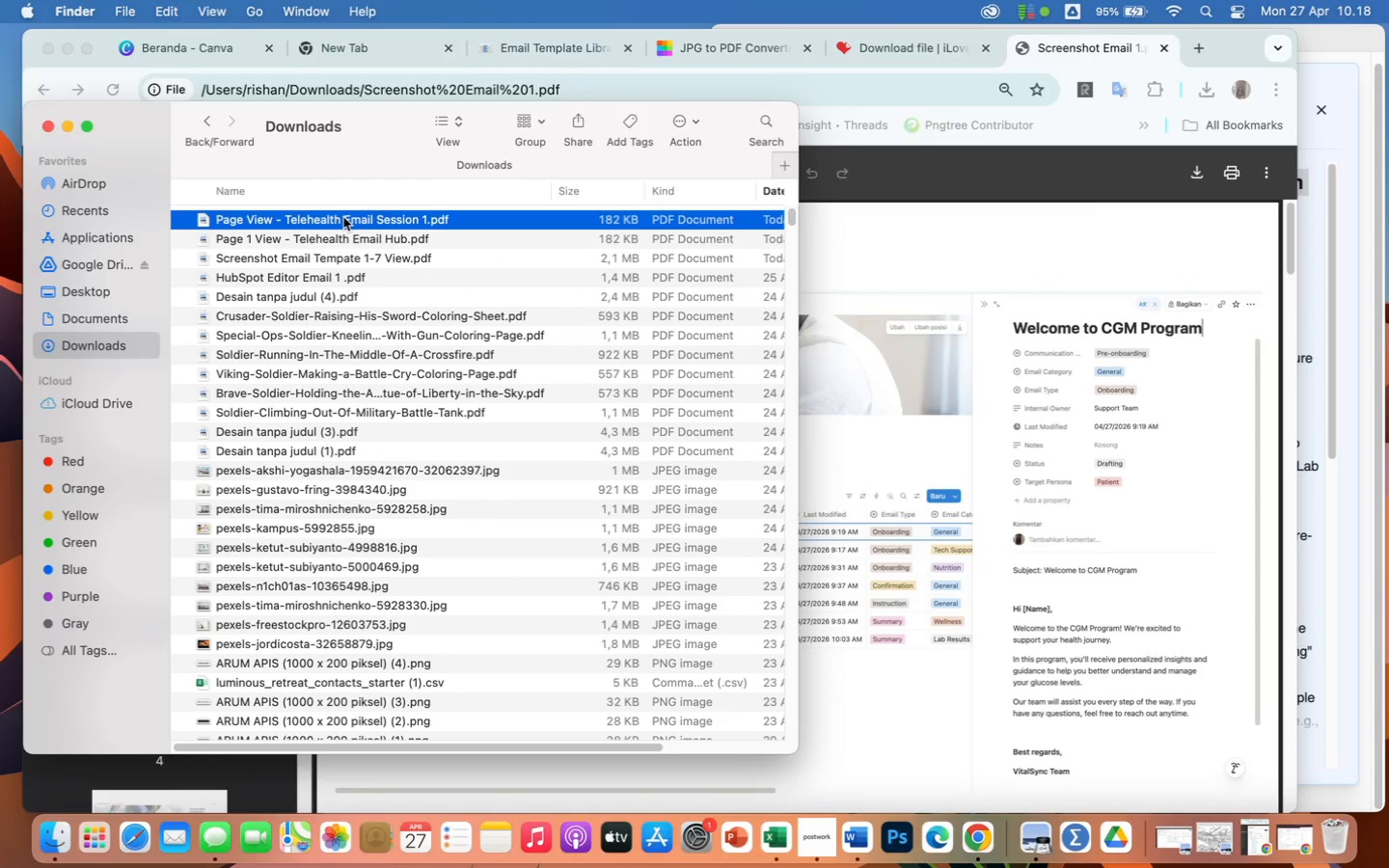 
hold_key(key=ShiftLeft, duration=0.37)
 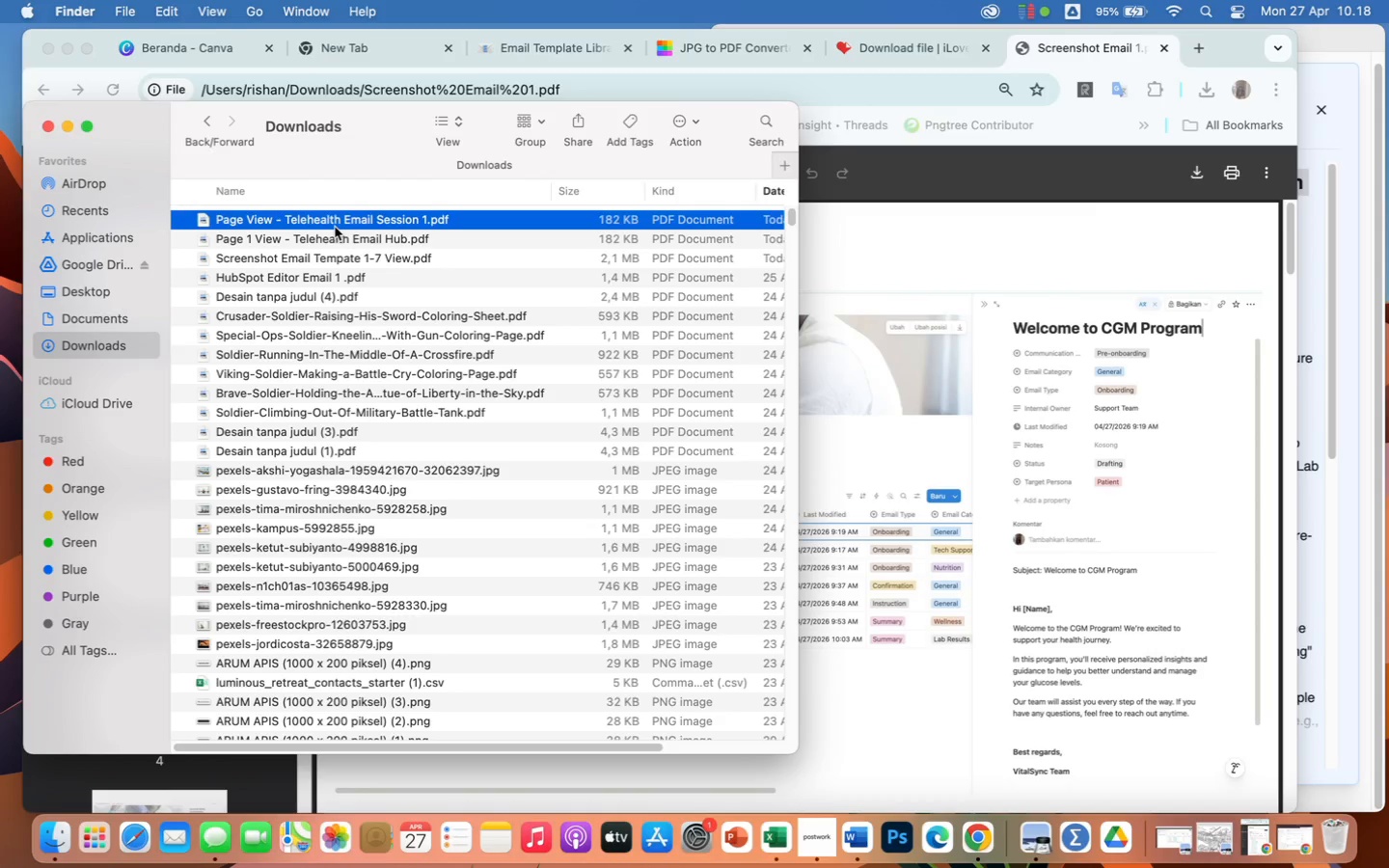 
hold_key(key=CommandLeft, duration=1.85)
left_click([321, 258])
 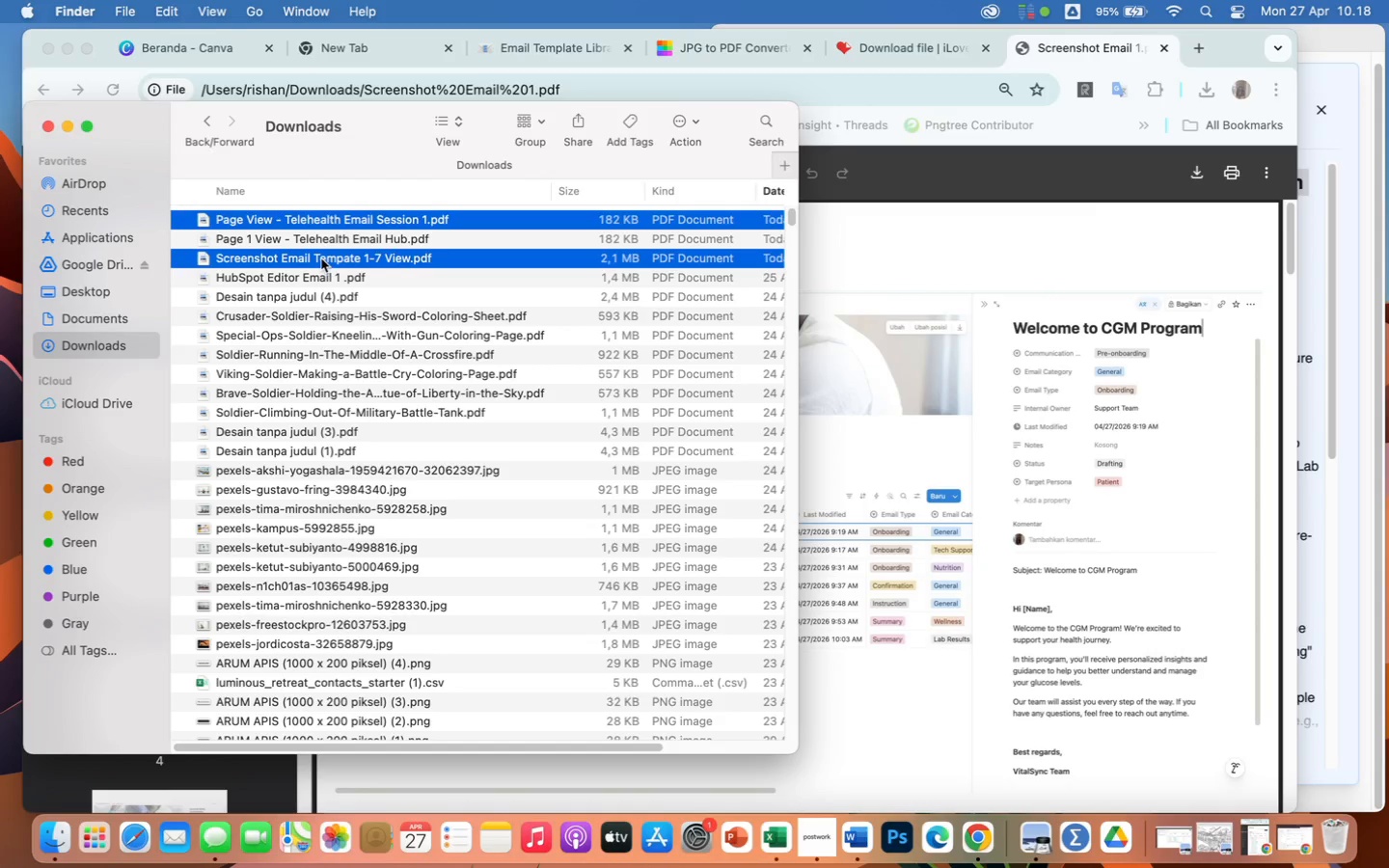 
left_click_drag(start_coordinate=[321, 258], to_coordinate=[339, 467])
 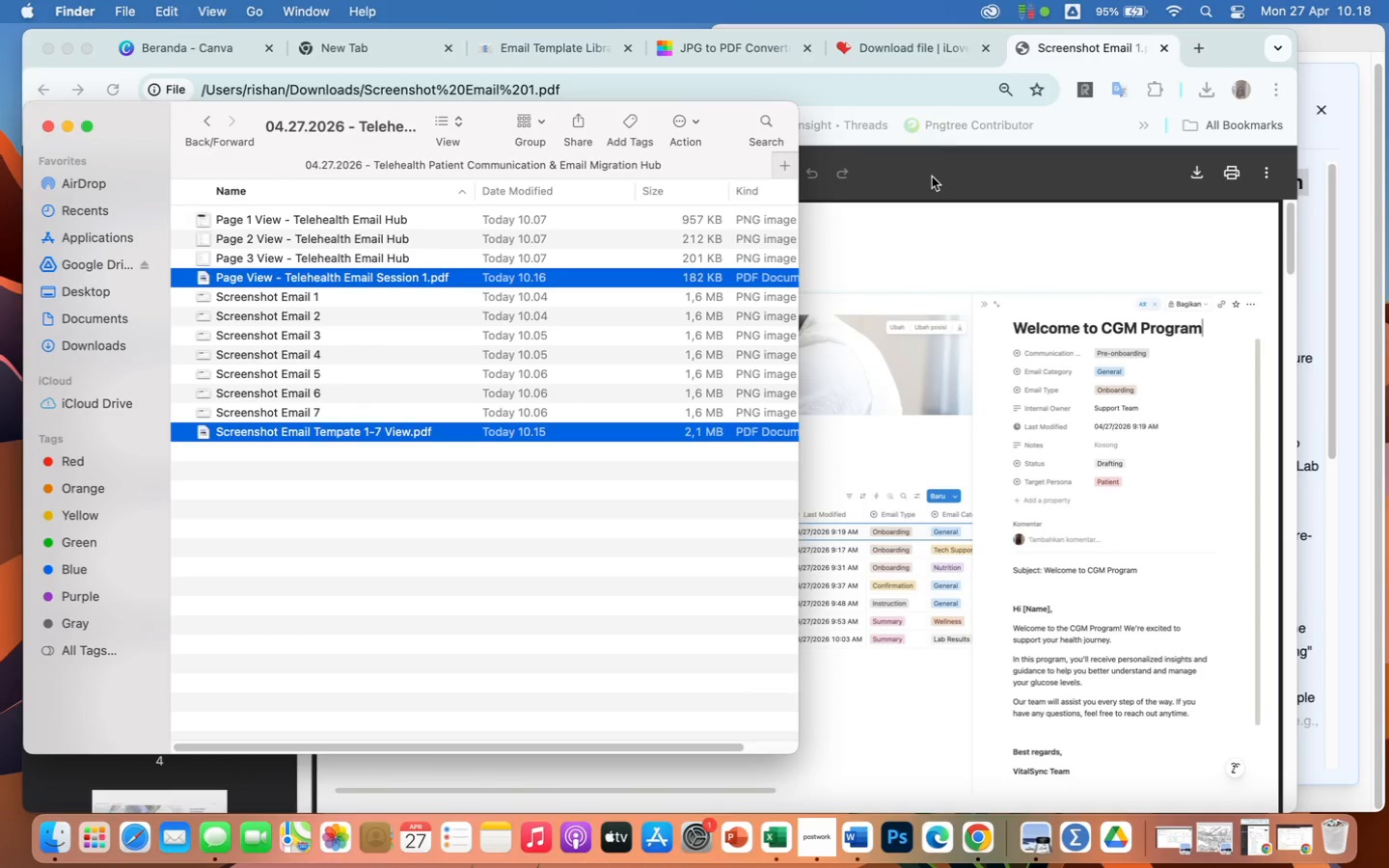 
left_click([953, 238])
 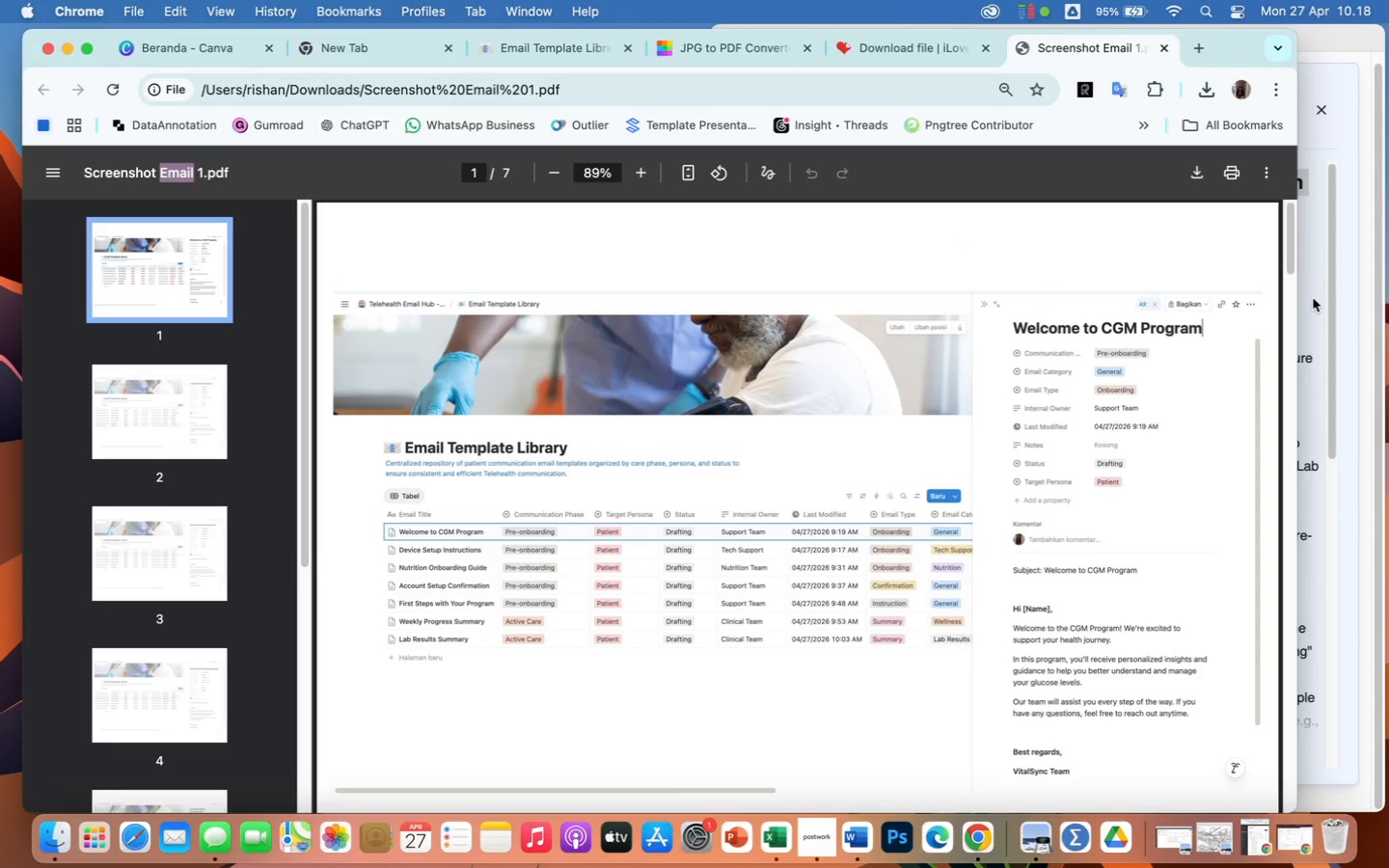 